 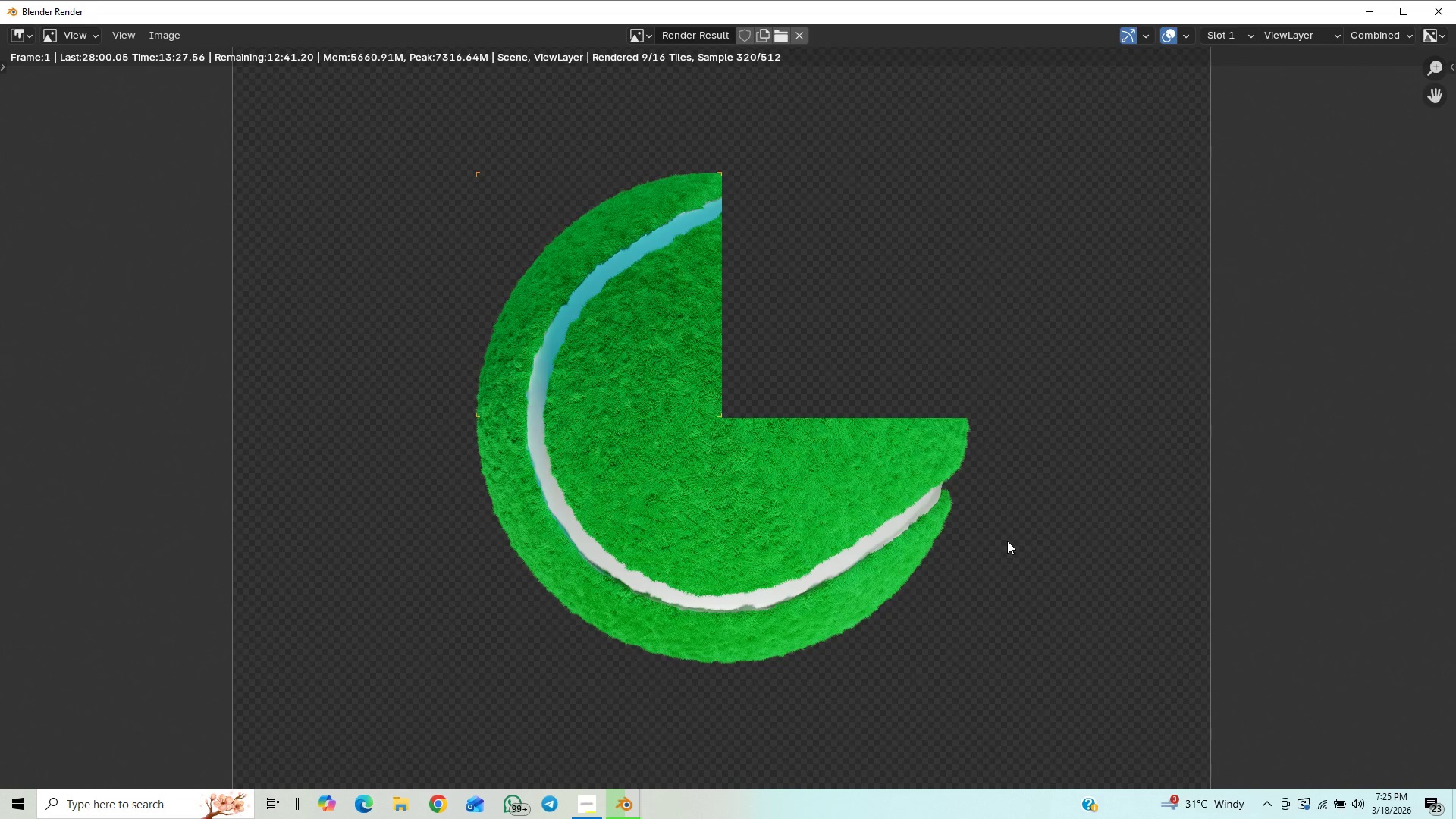 
scroll: coordinate [1002, 537], scroll_direction: up, amount: 1.0
 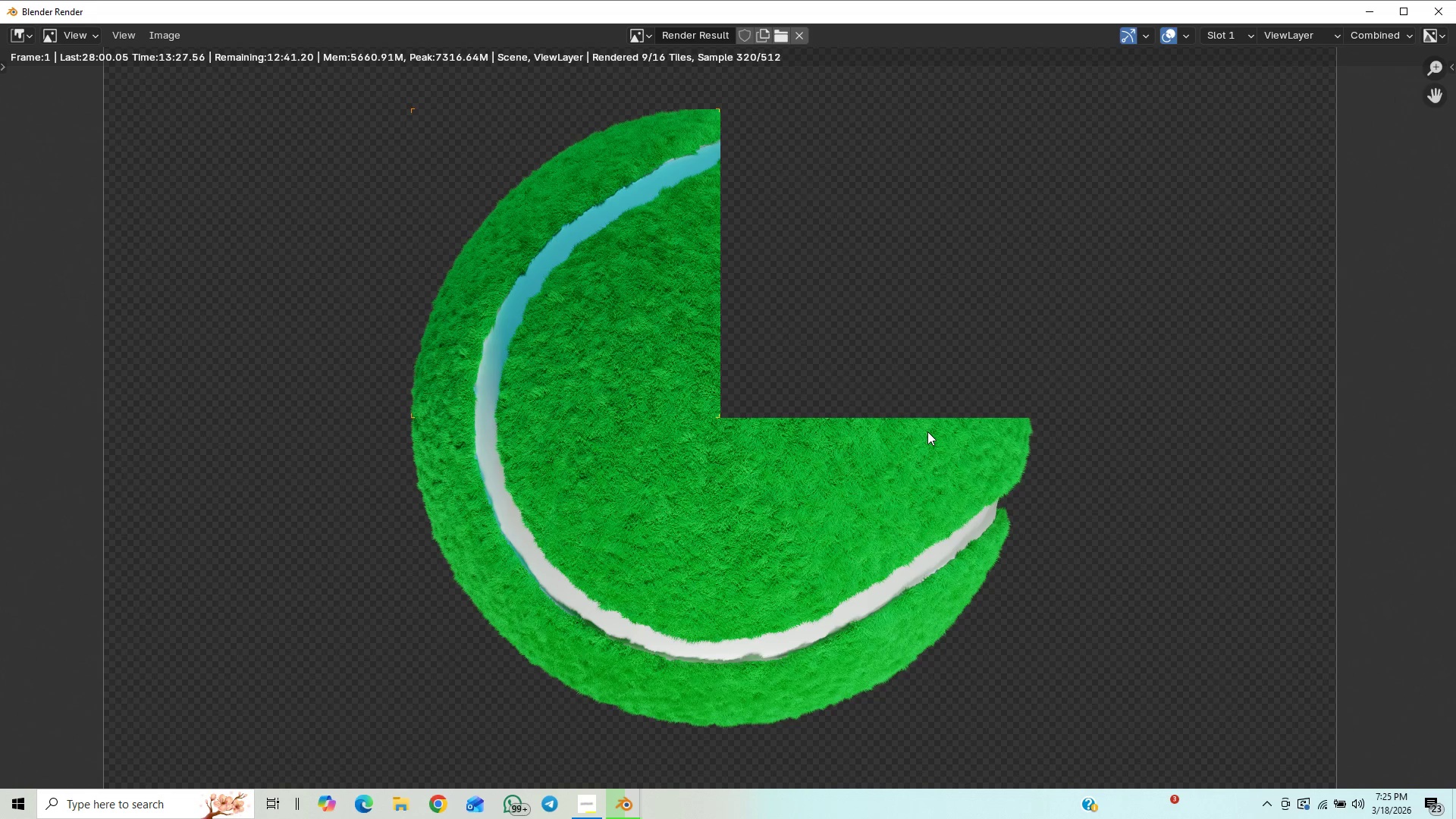 
wait(7.33)
 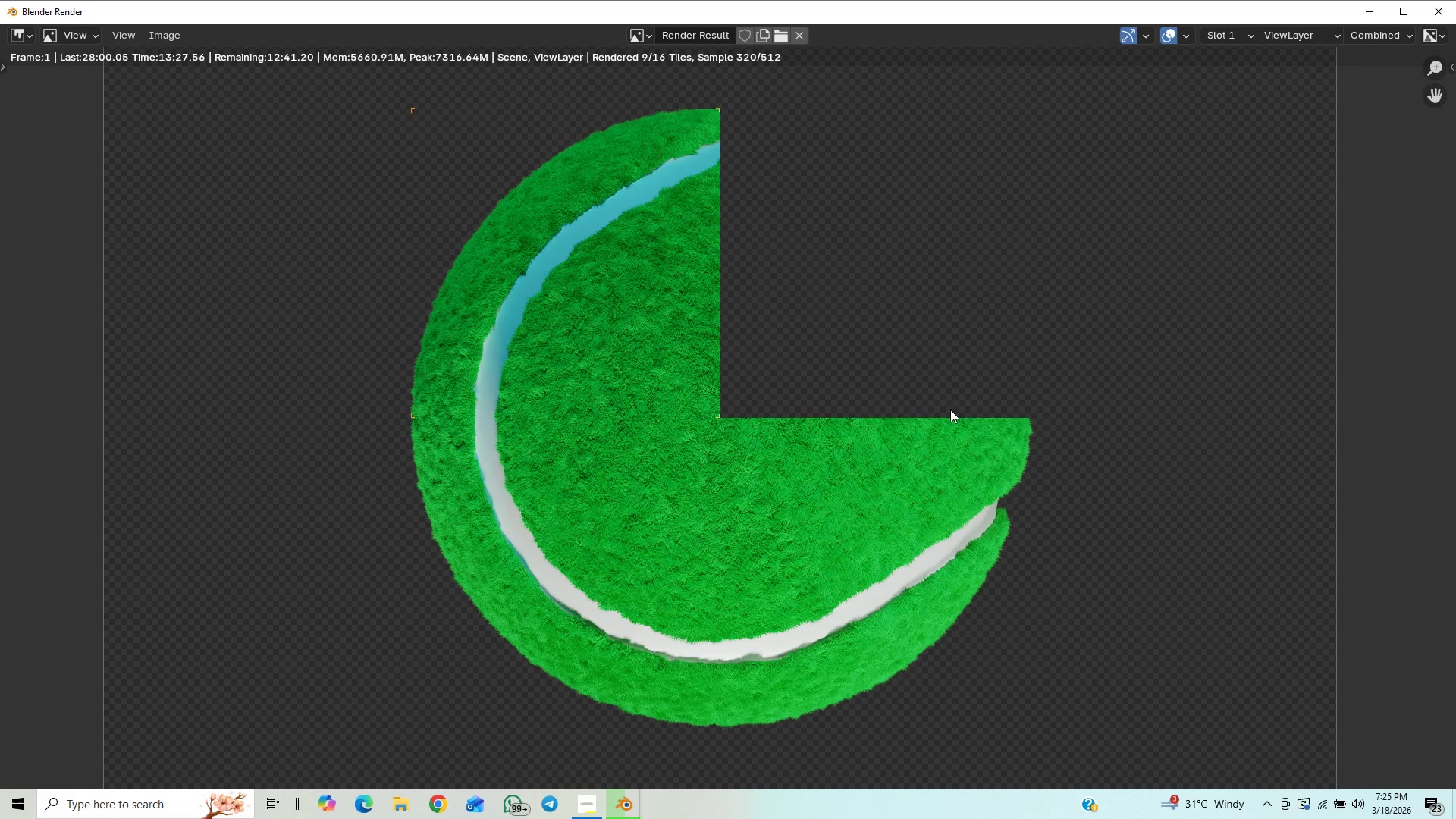 
scroll: coordinate [912, 347], scroll_direction: up, amount: 3.0
 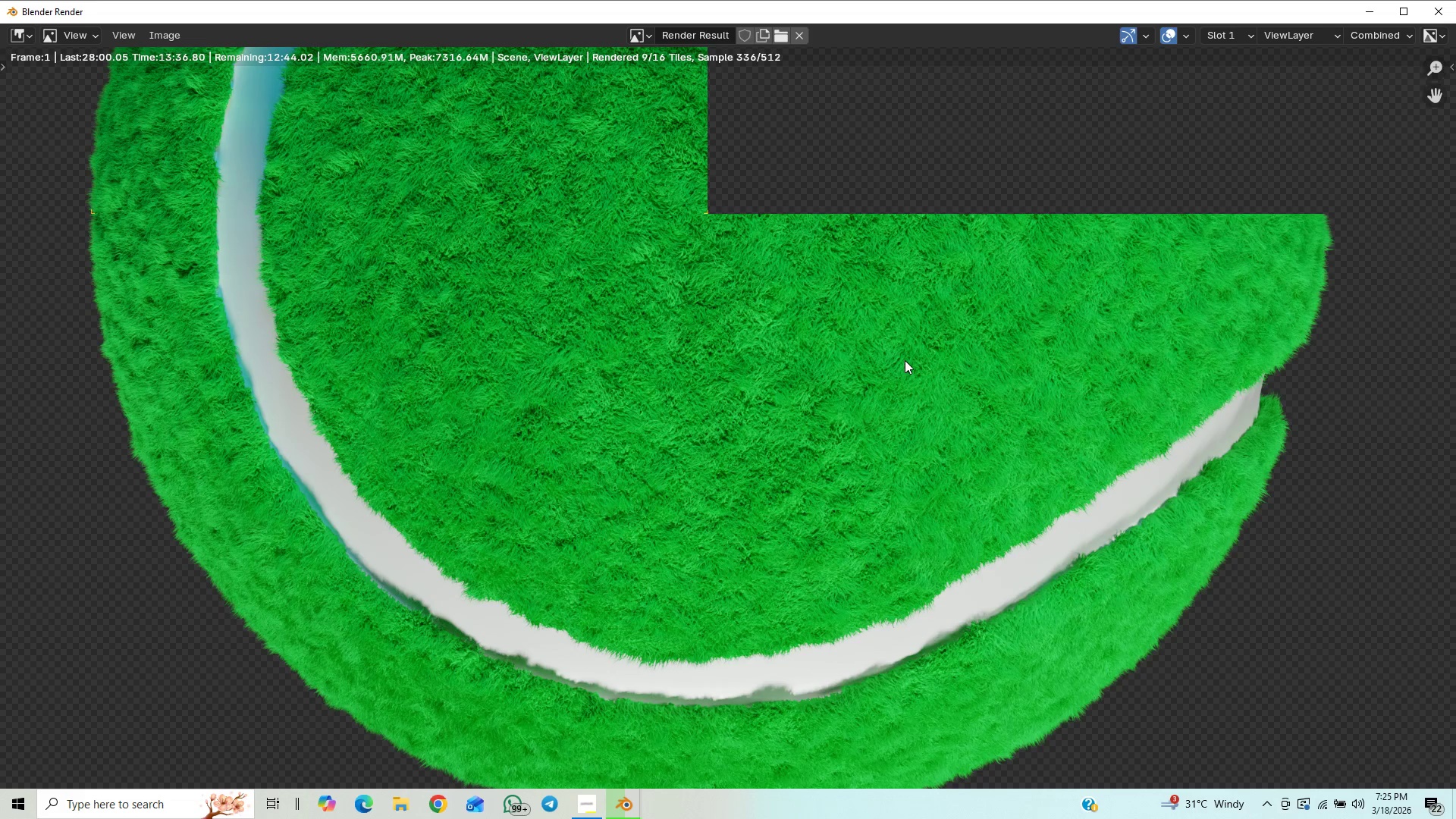 
scroll: coordinate [905, 360], scroll_direction: down, amount: 2.0
 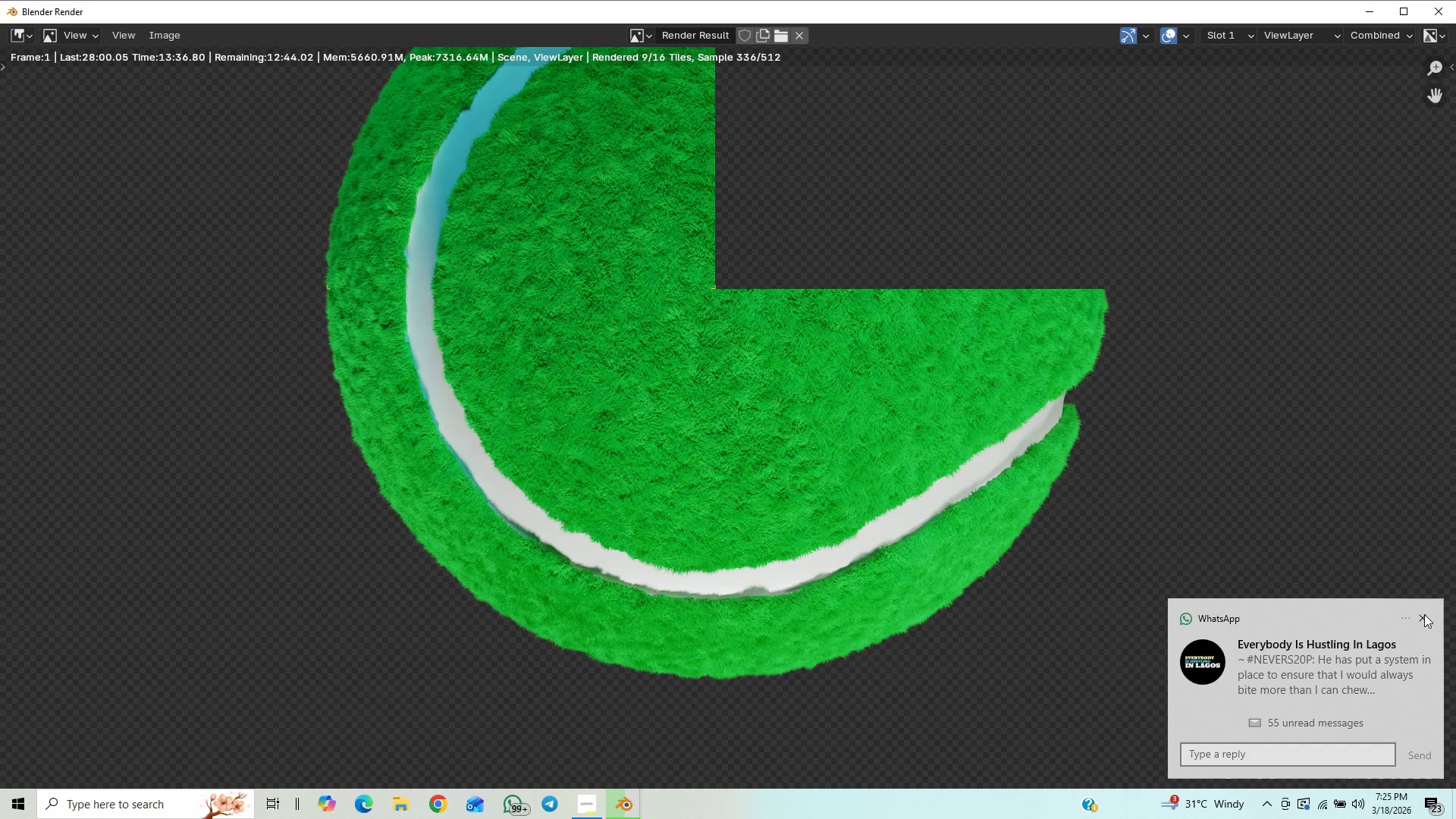 
left_click([1422, 620])
 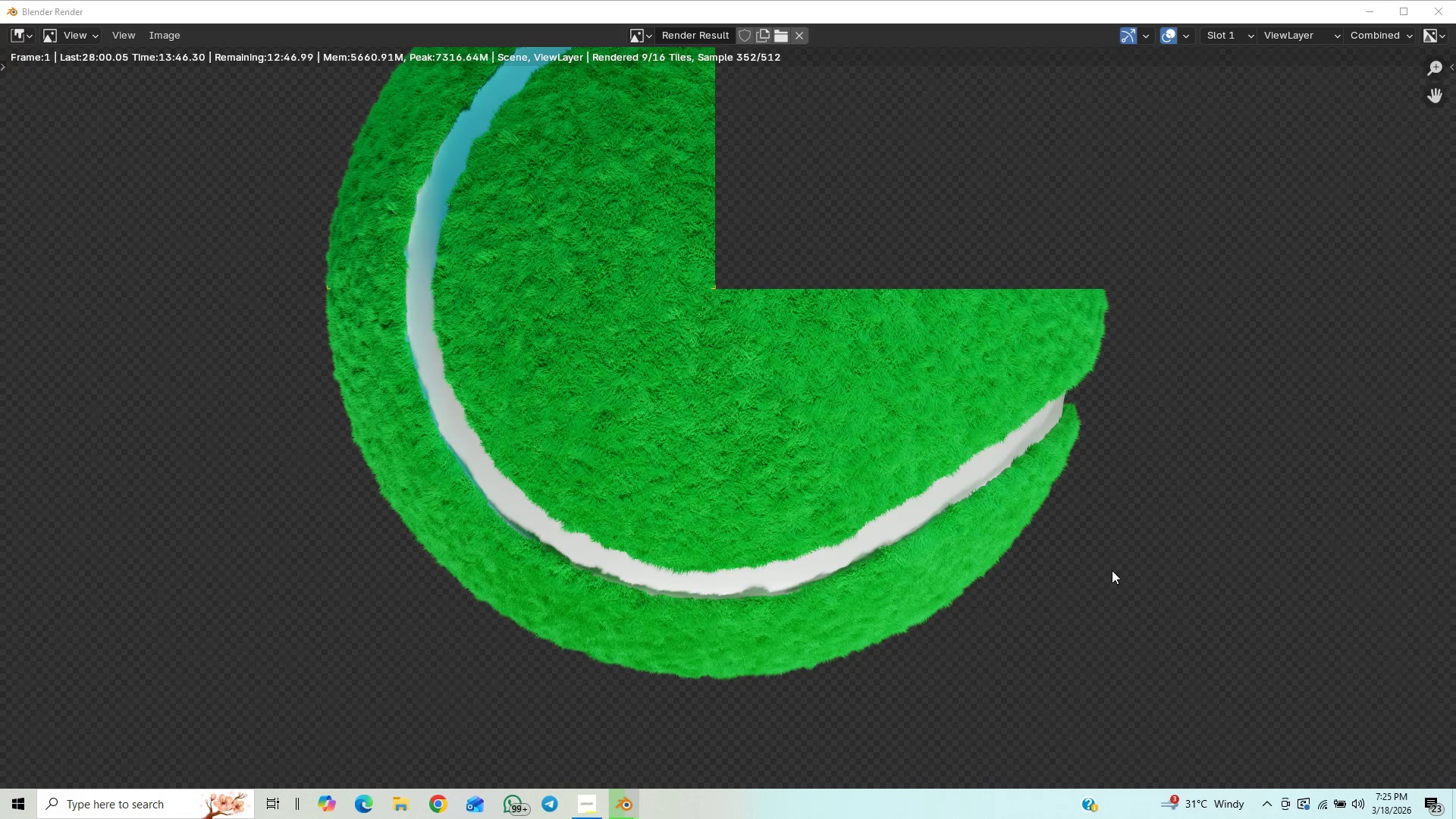 
scroll: coordinate [1030, 529], scroll_direction: down, amount: 4.0
 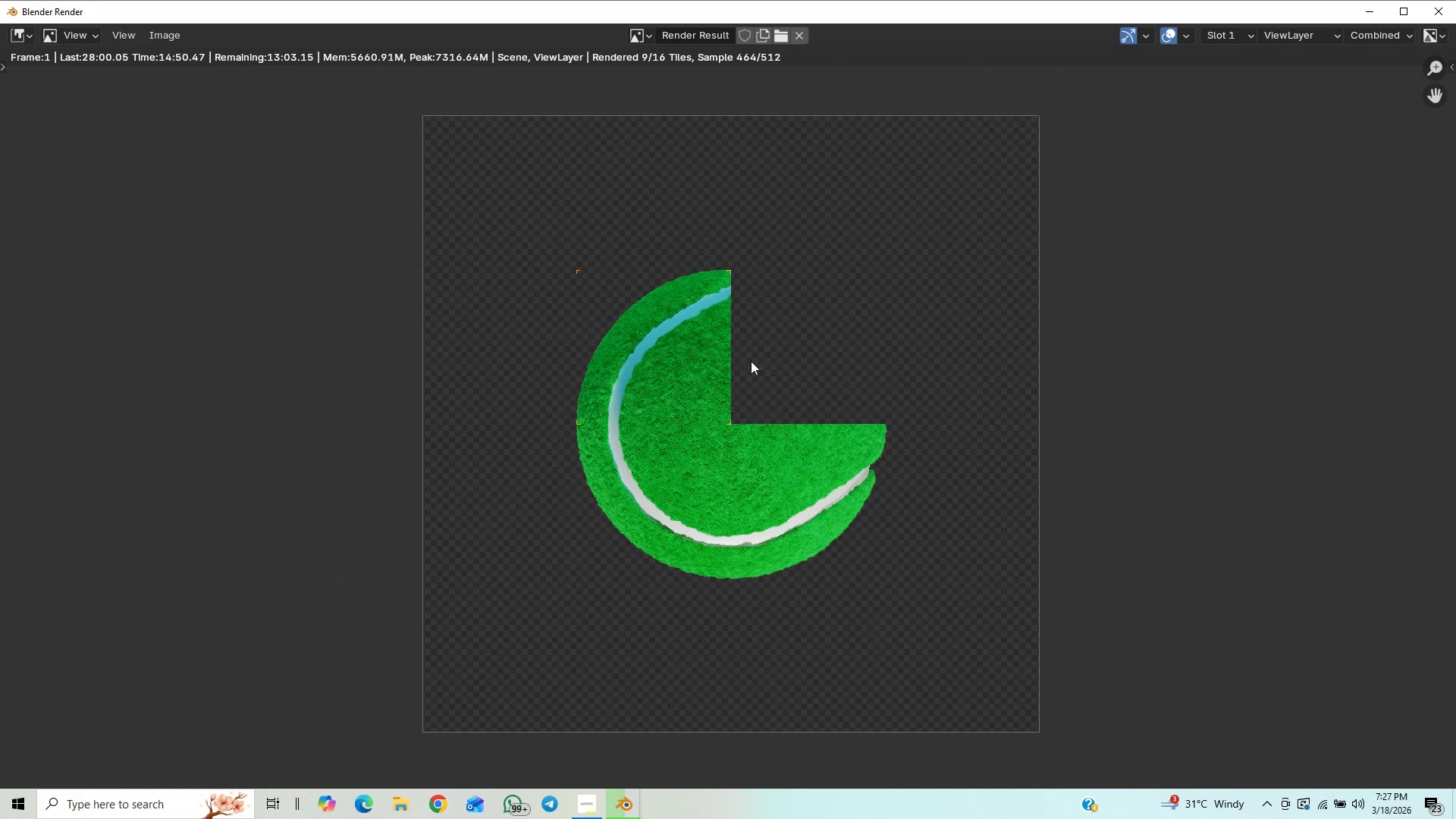 
wait(71.24)
 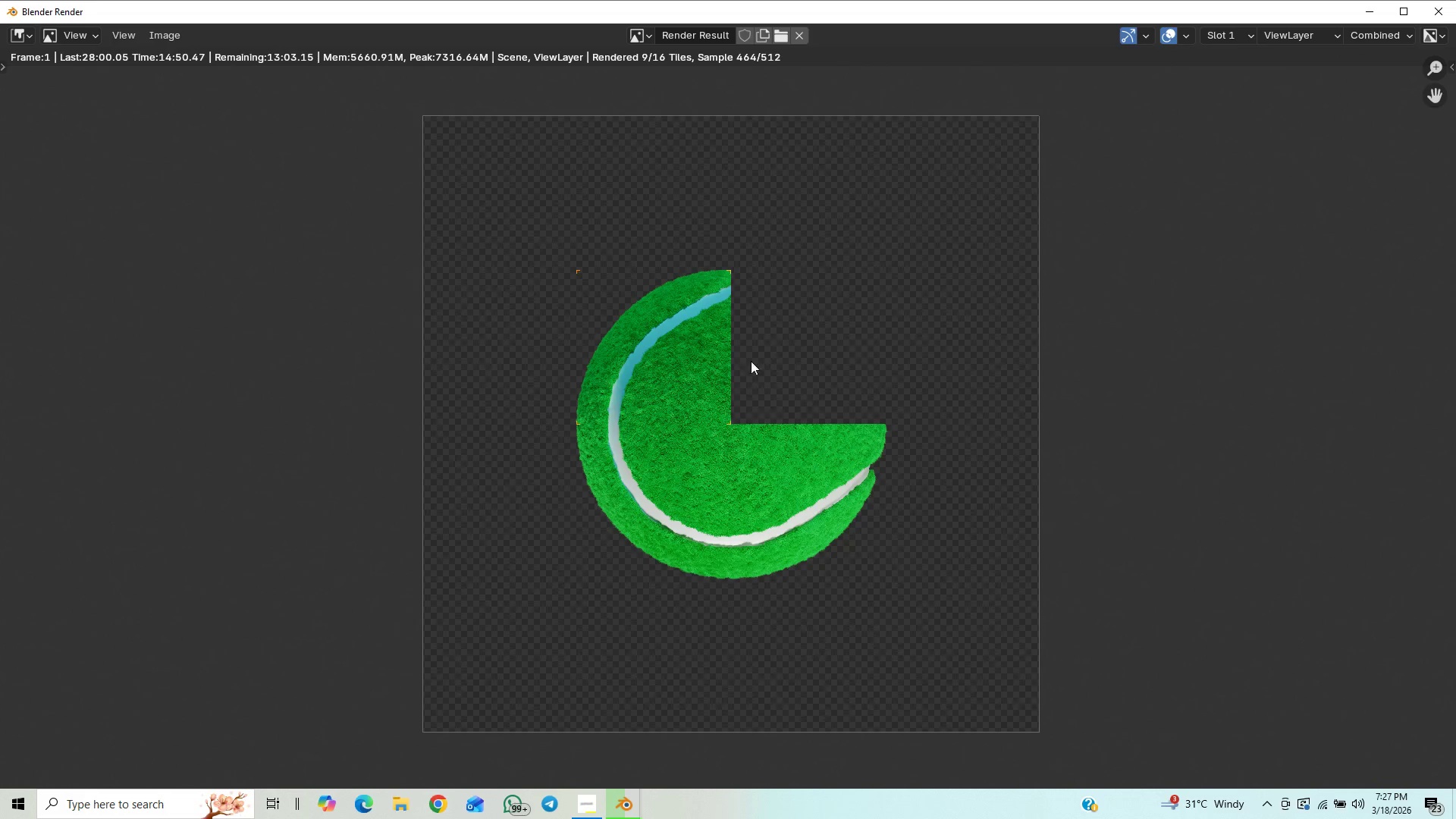 
scroll: coordinate [792, 354], scroll_direction: up, amount: 7.0
 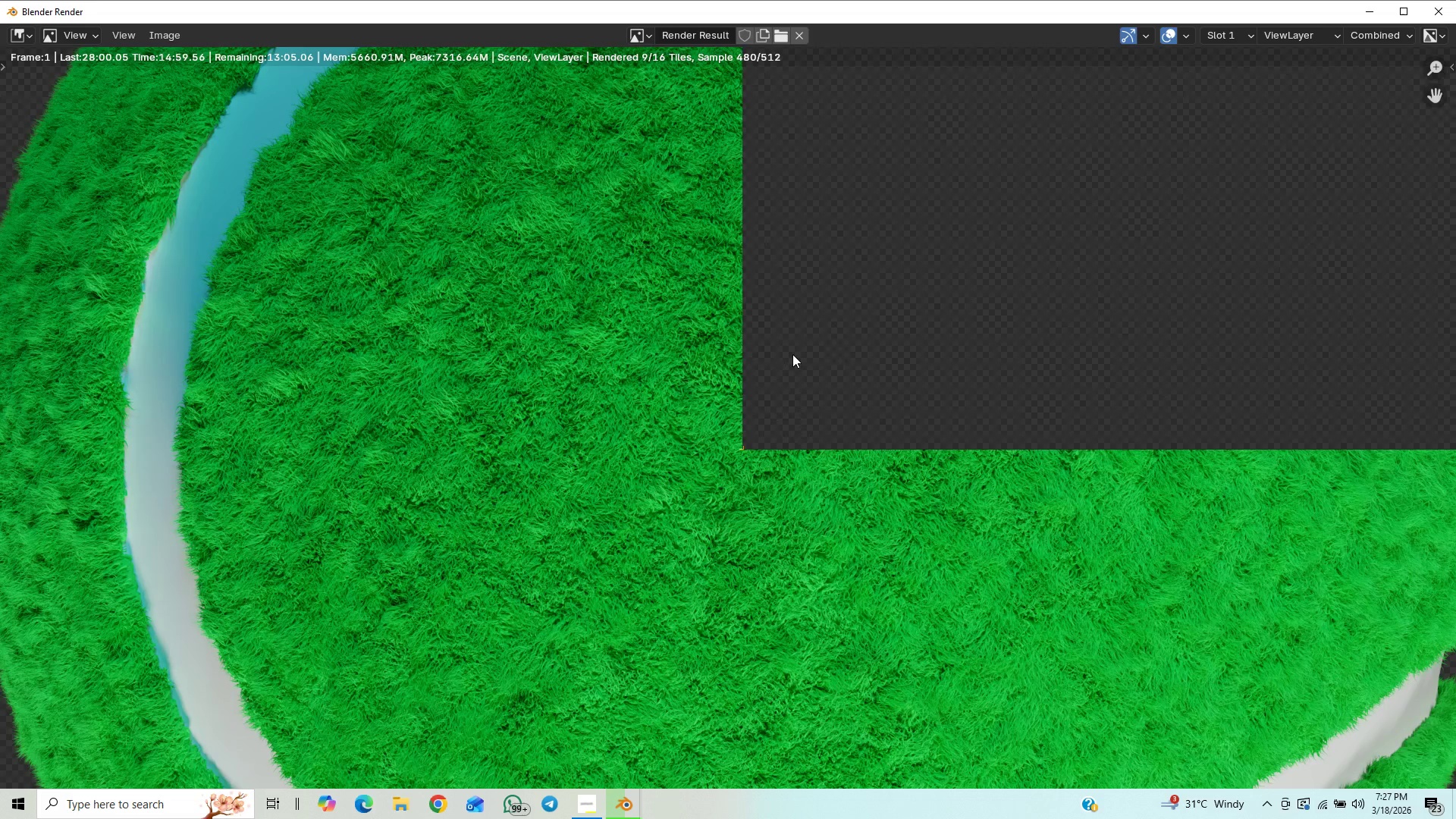 
scroll: coordinate [792, 354], scroll_direction: down, amount: 8.0
 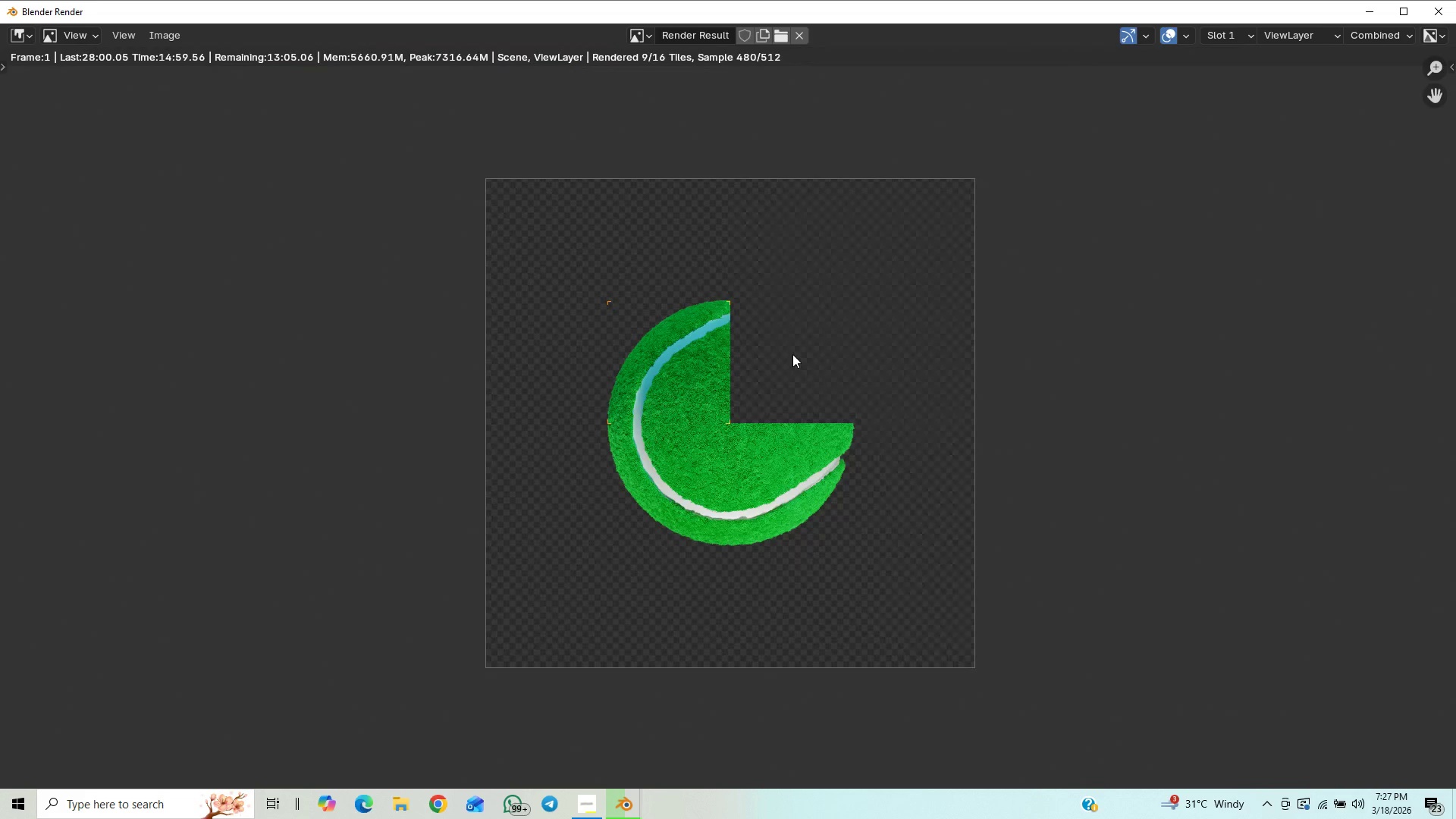 
scroll: coordinate [792, 354], scroll_direction: up, amount: 1.0
 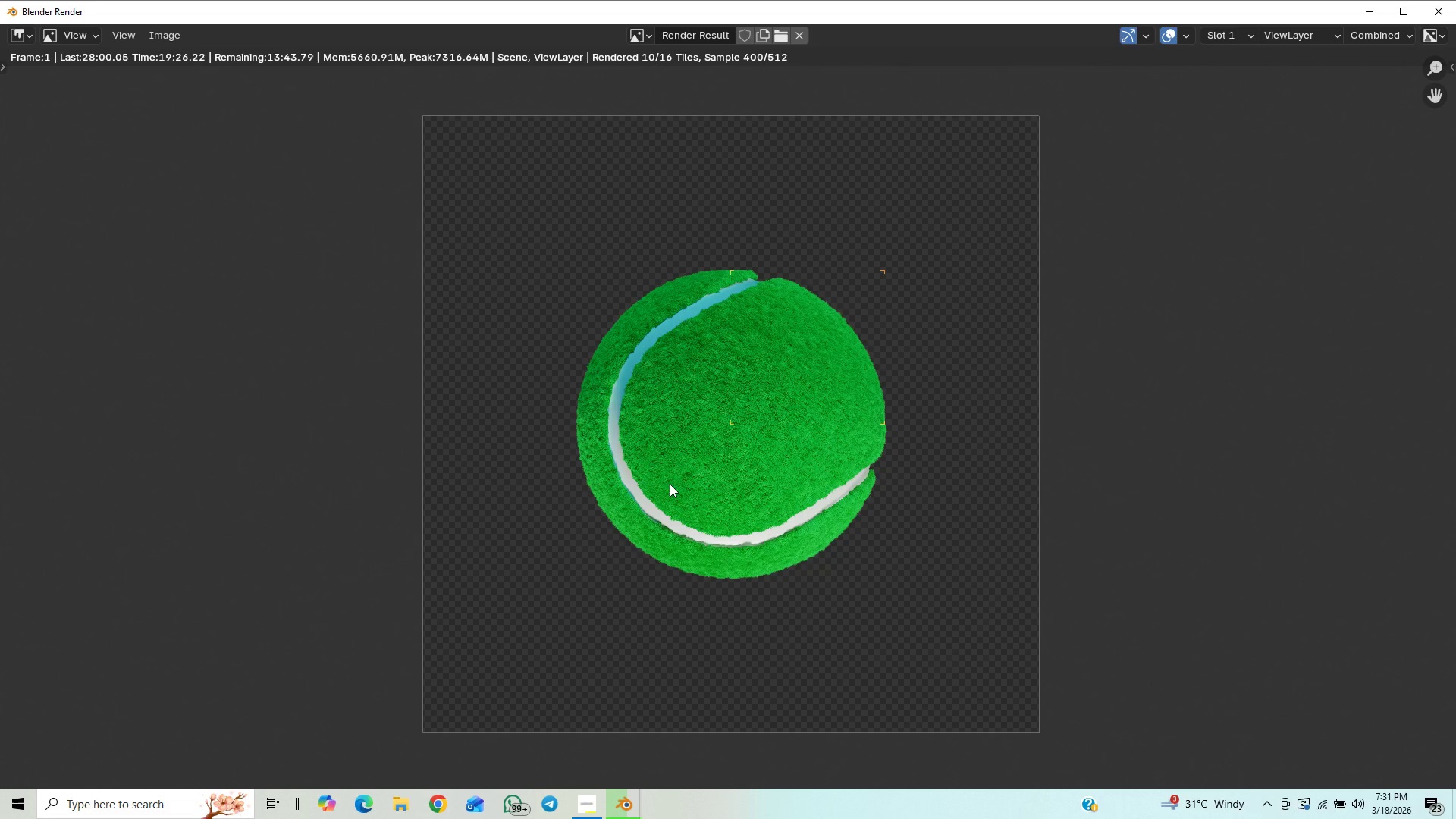 
wait(266.65)
 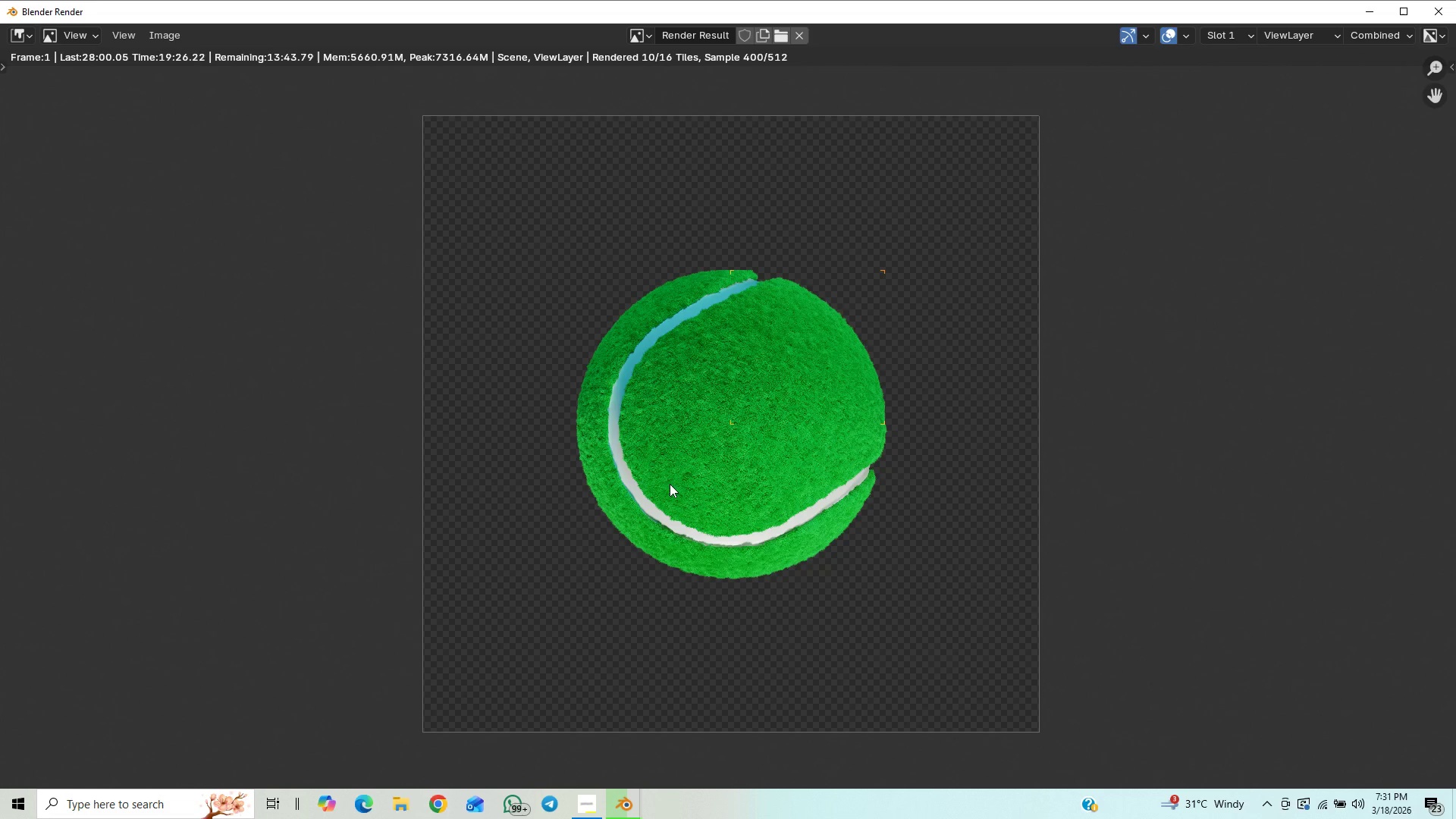 
scroll: coordinate [811, 377], scroll_direction: up, amount: 16.0
 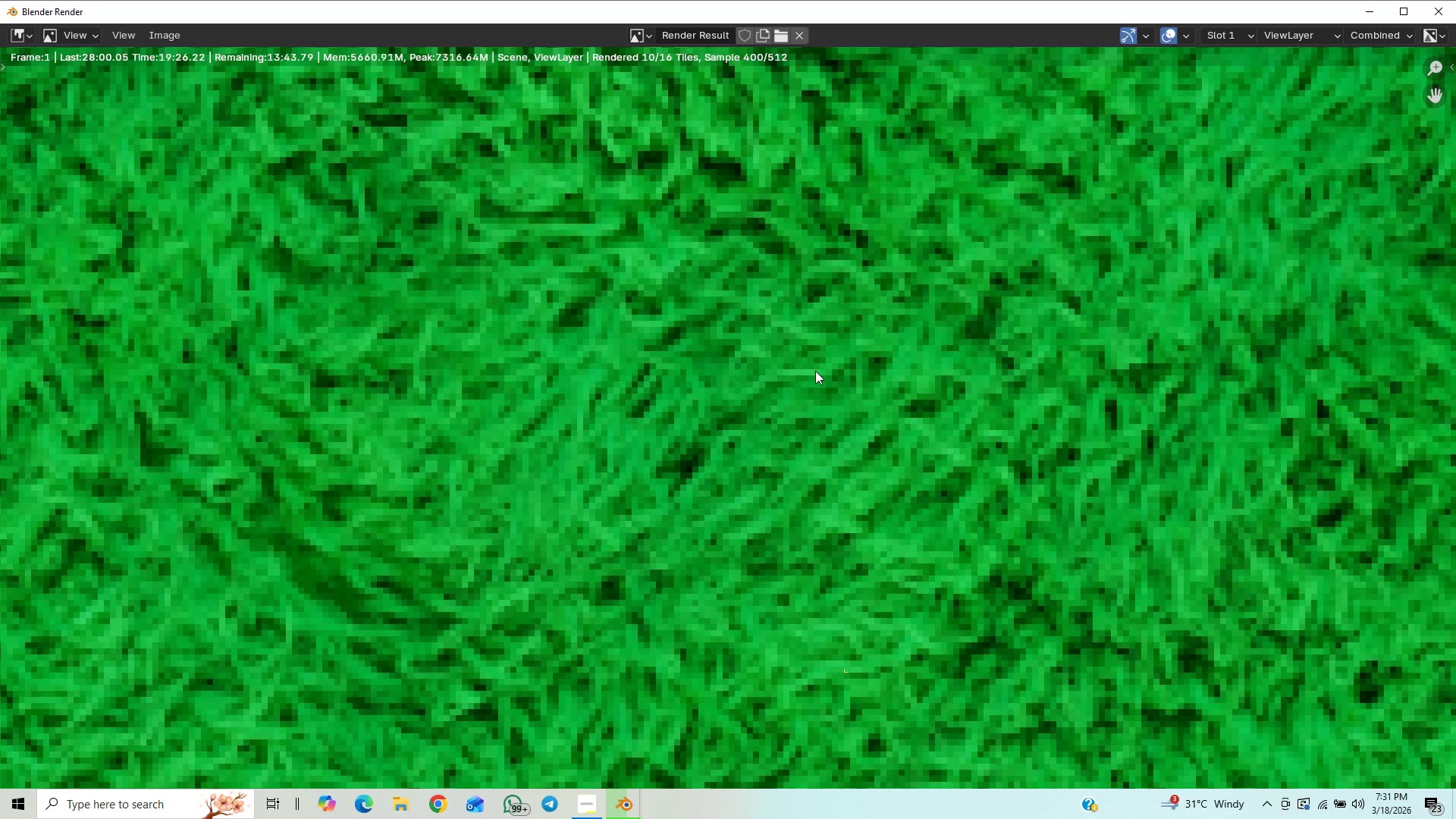 
scroll: coordinate [818, 363], scroll_direction: down, amount: 20.0
 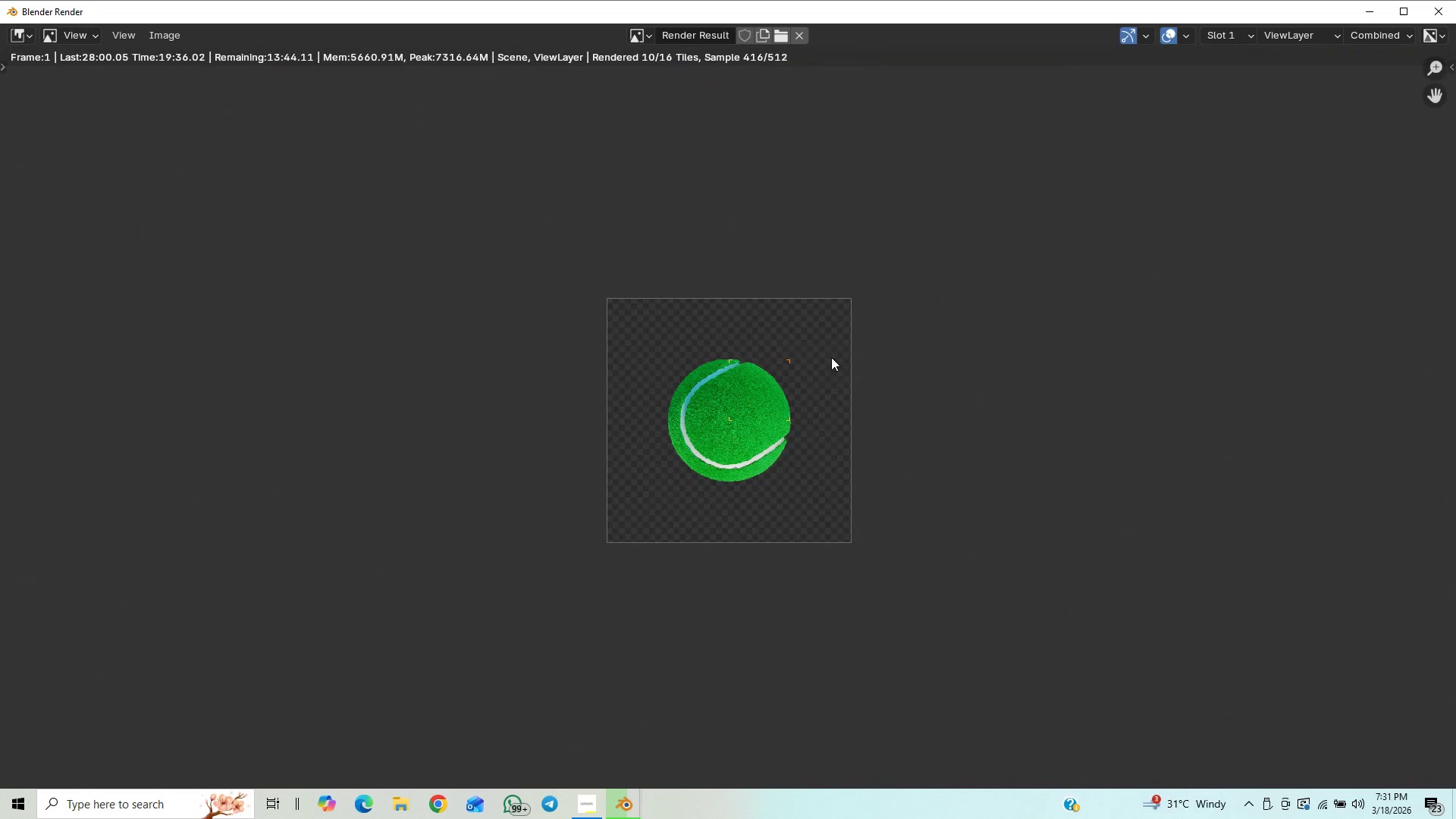 
scroll: coordinate [839, 344], scroll_direction: up, amount: 4.0
 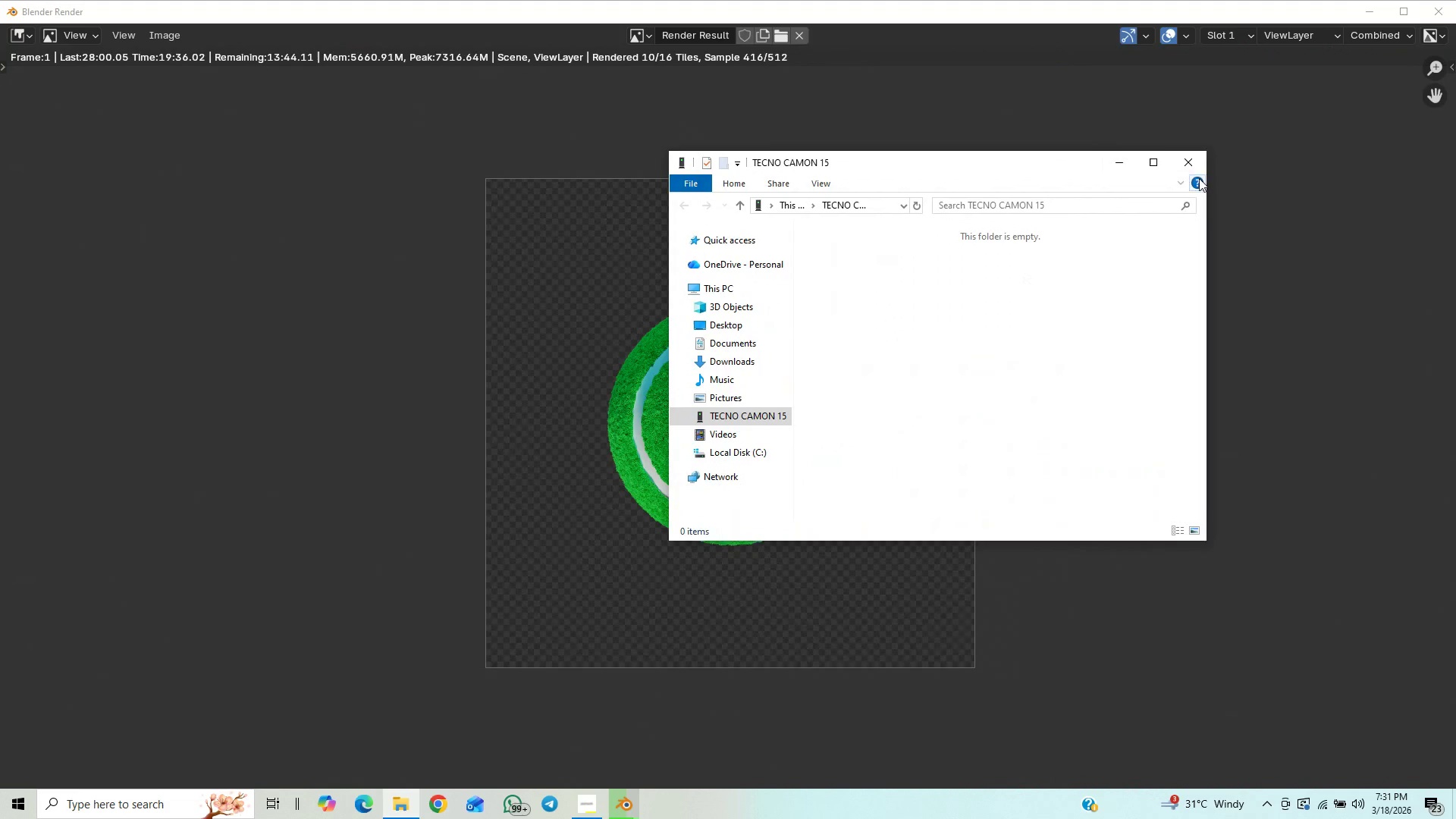 
left_click([1195, 164])
 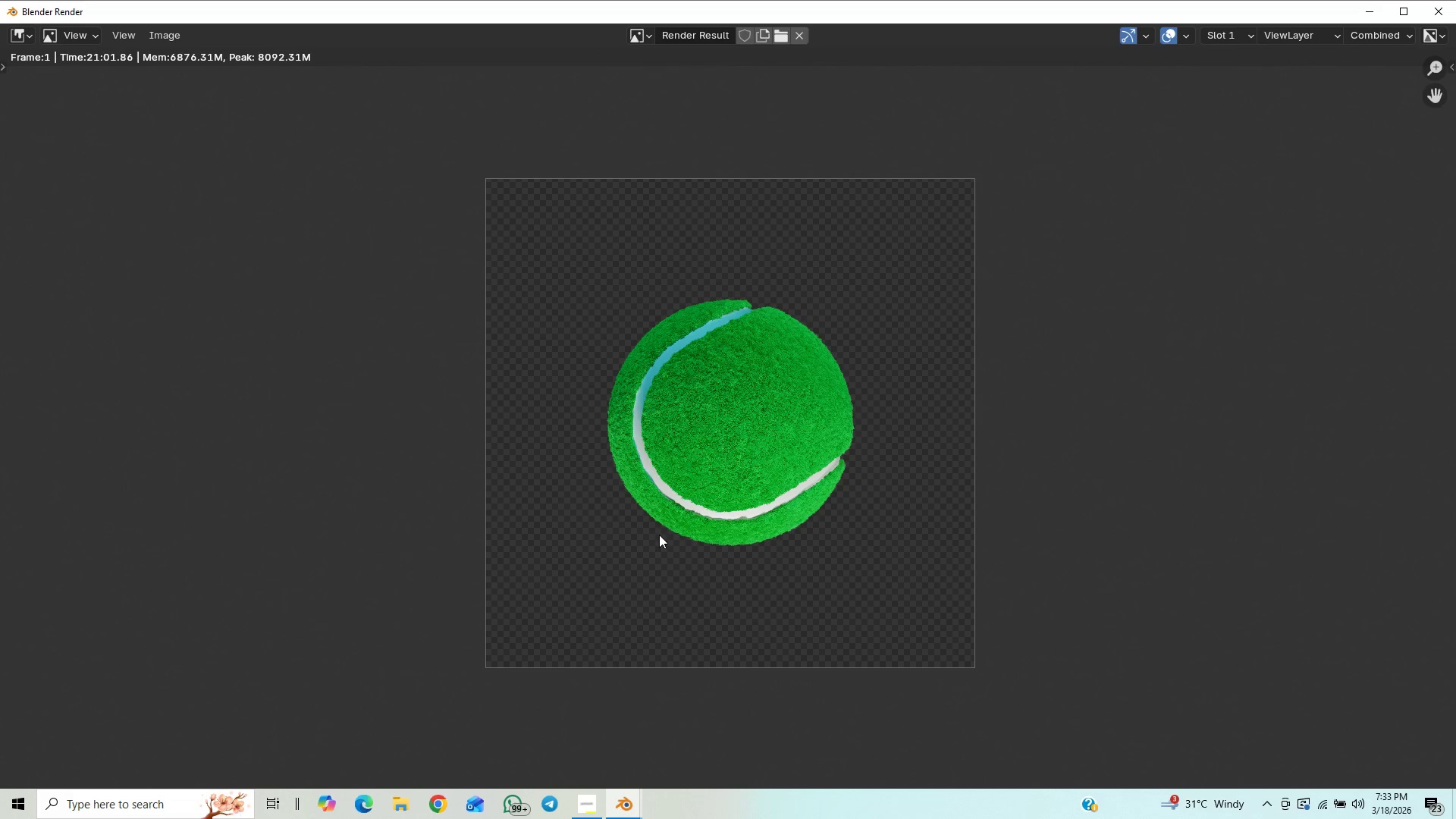 
wait(102.28)
 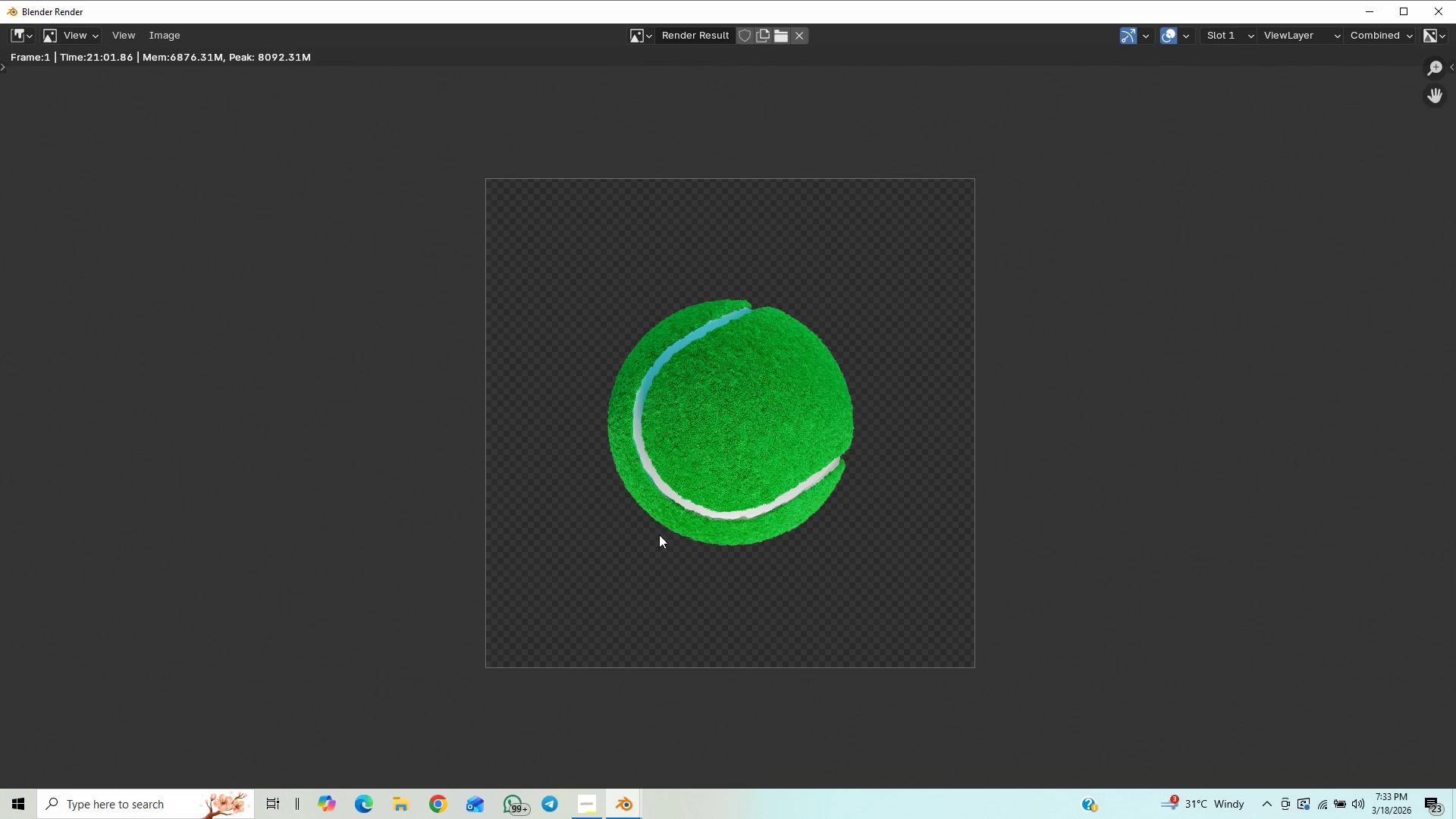 
left_click([169, 35])
 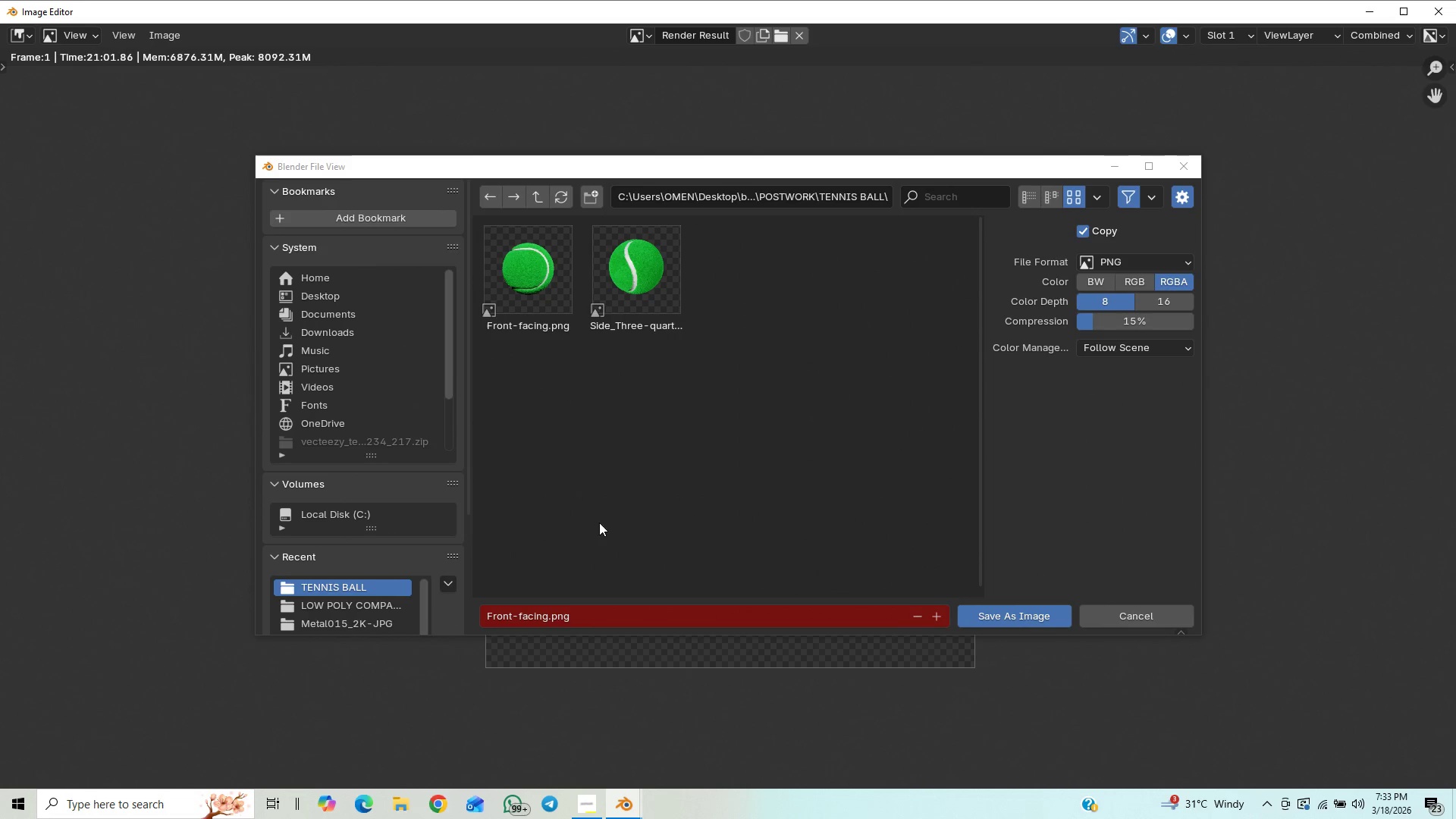 
left_click([548, 605])
 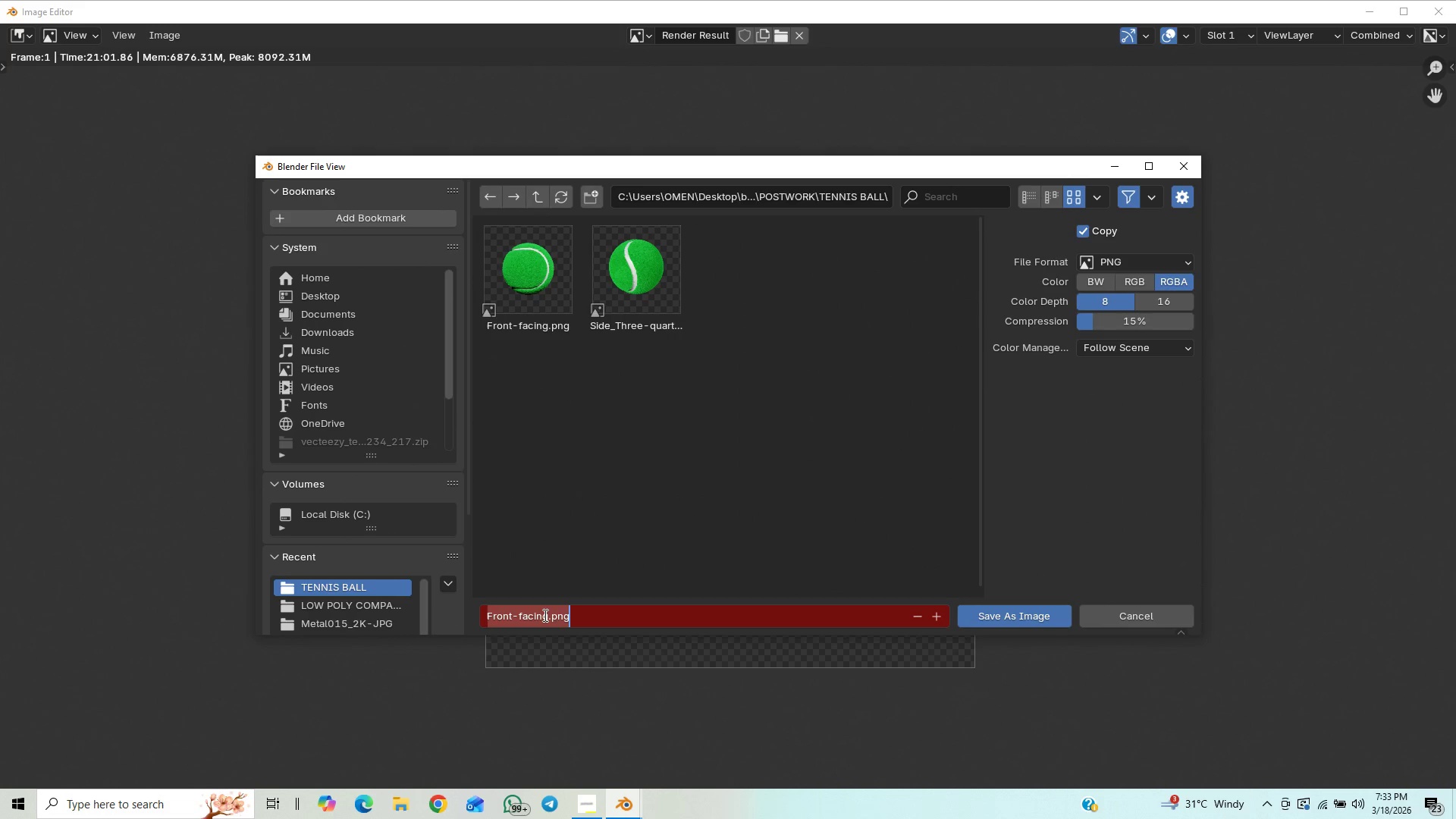 
left_click([549, 618])
 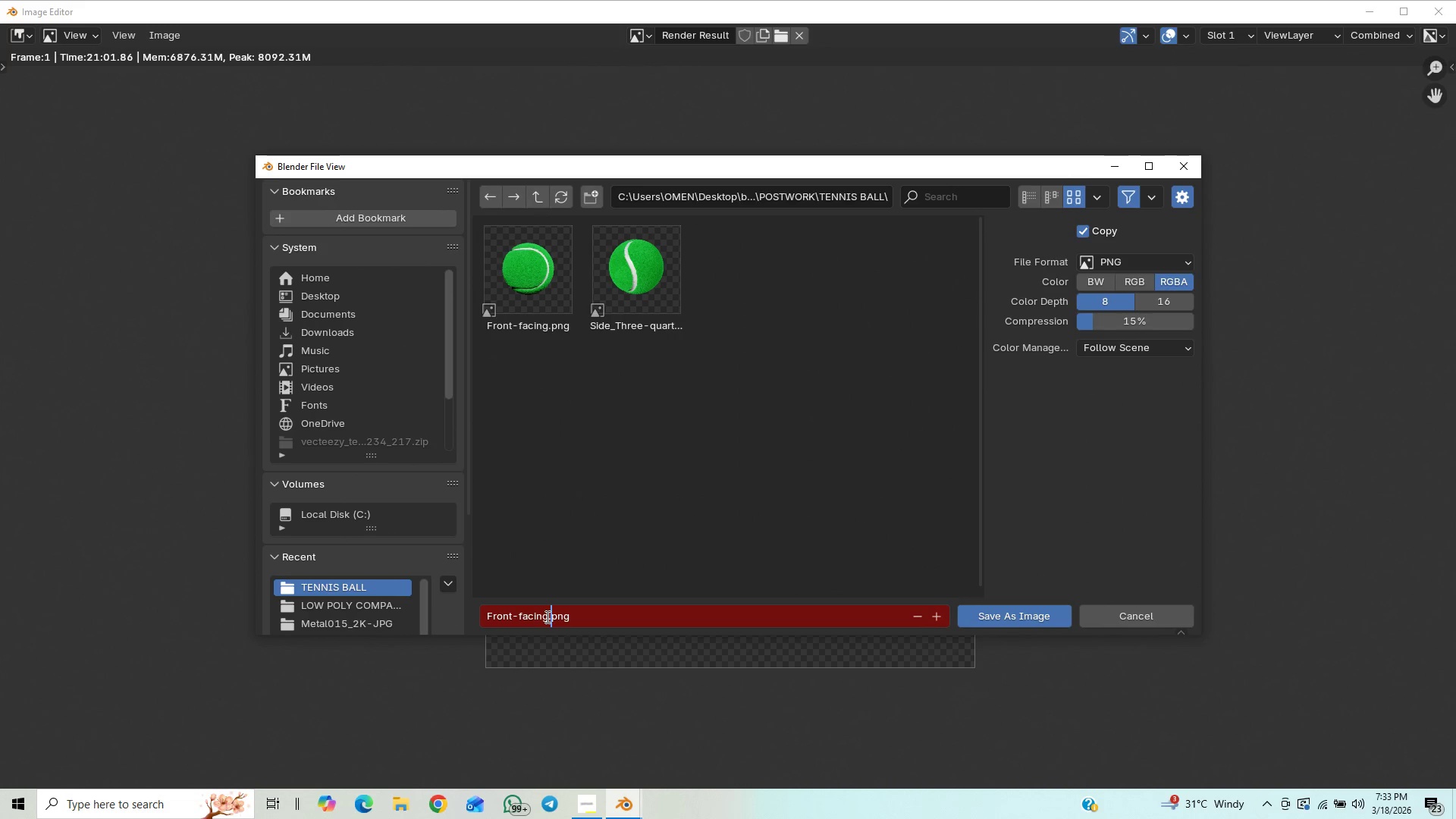 
key(ArrowLeft)
 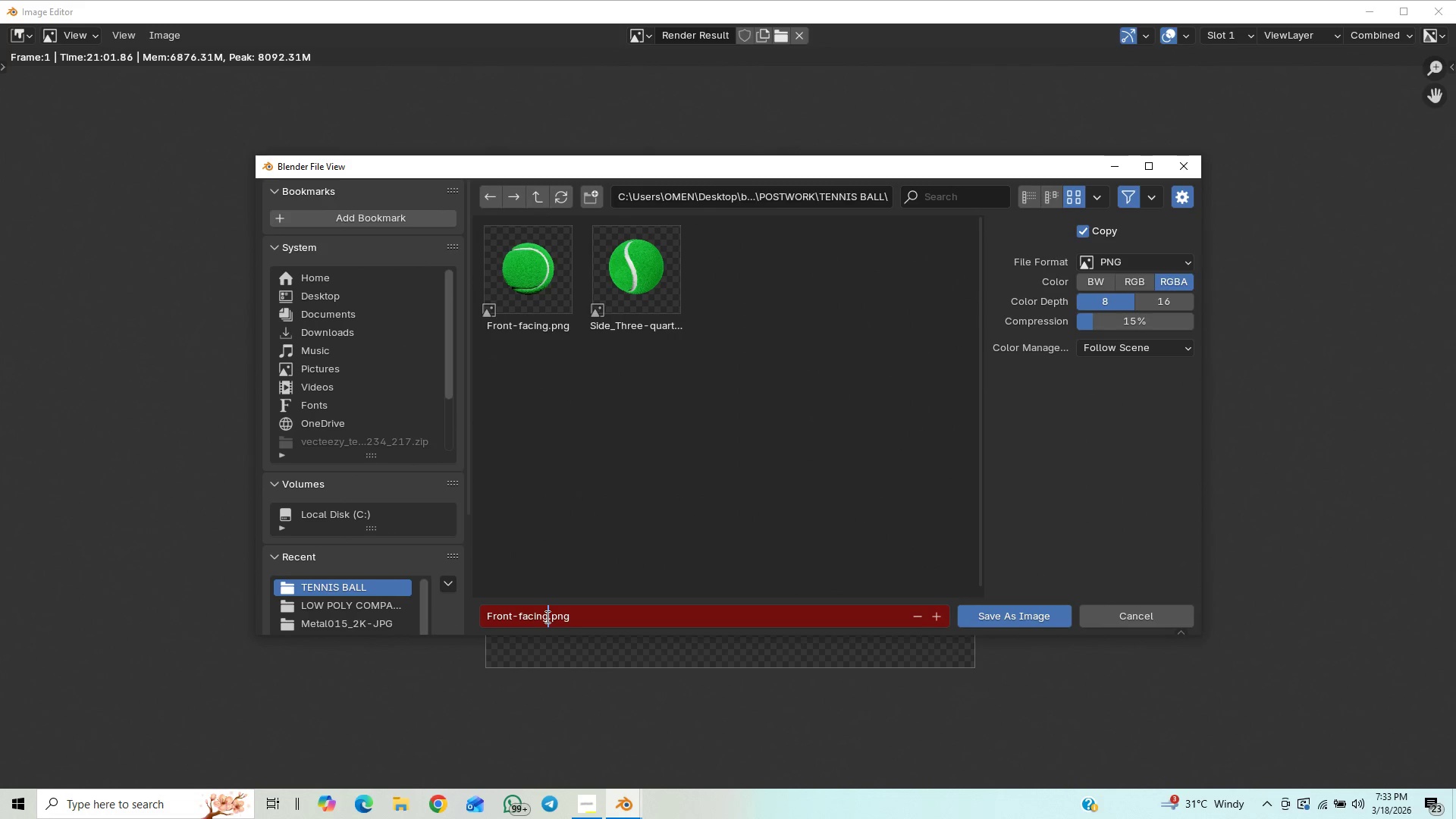 
hold_key(key=Backspace, duration=1.03)
 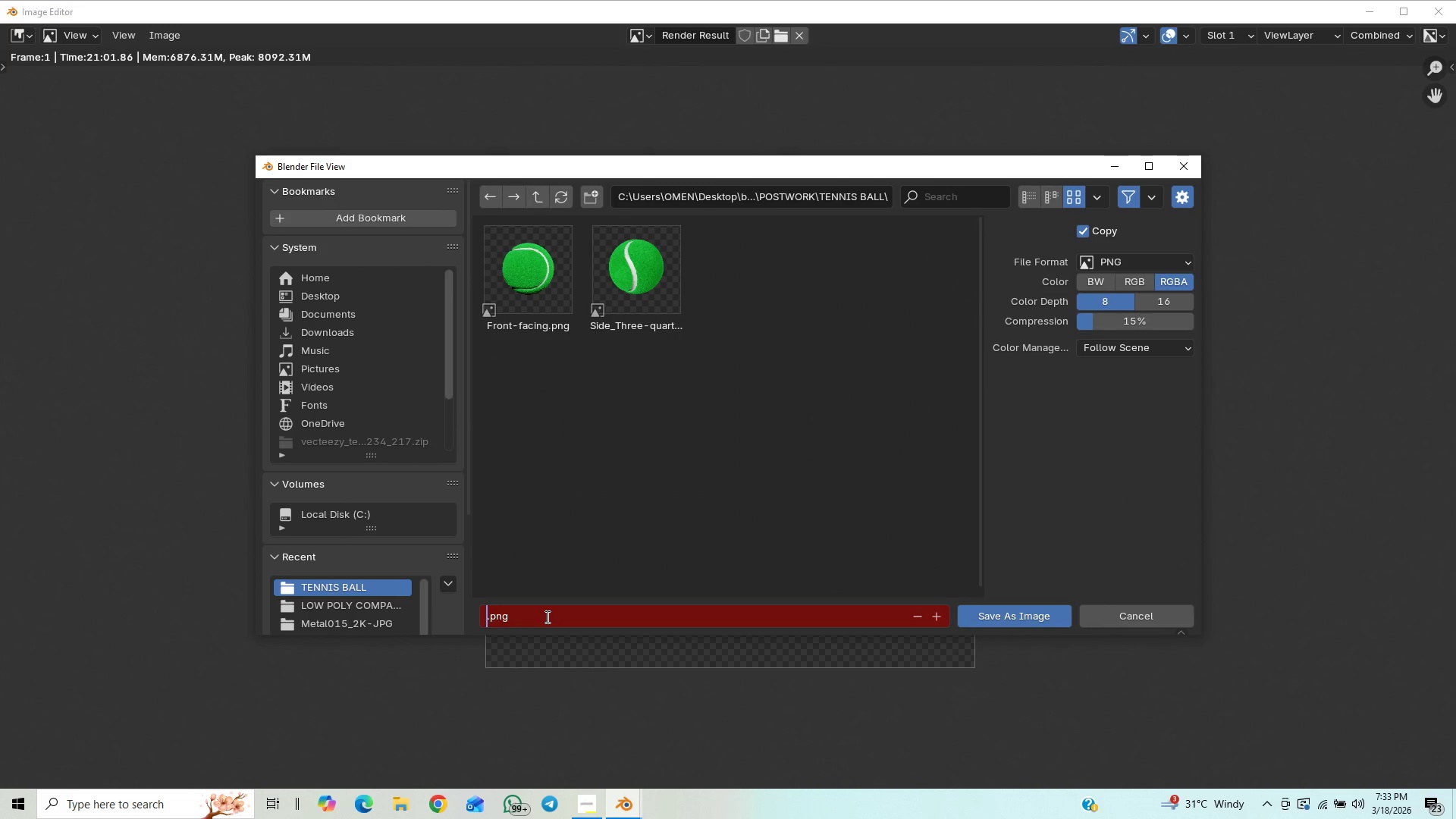 
key(Control+V)
 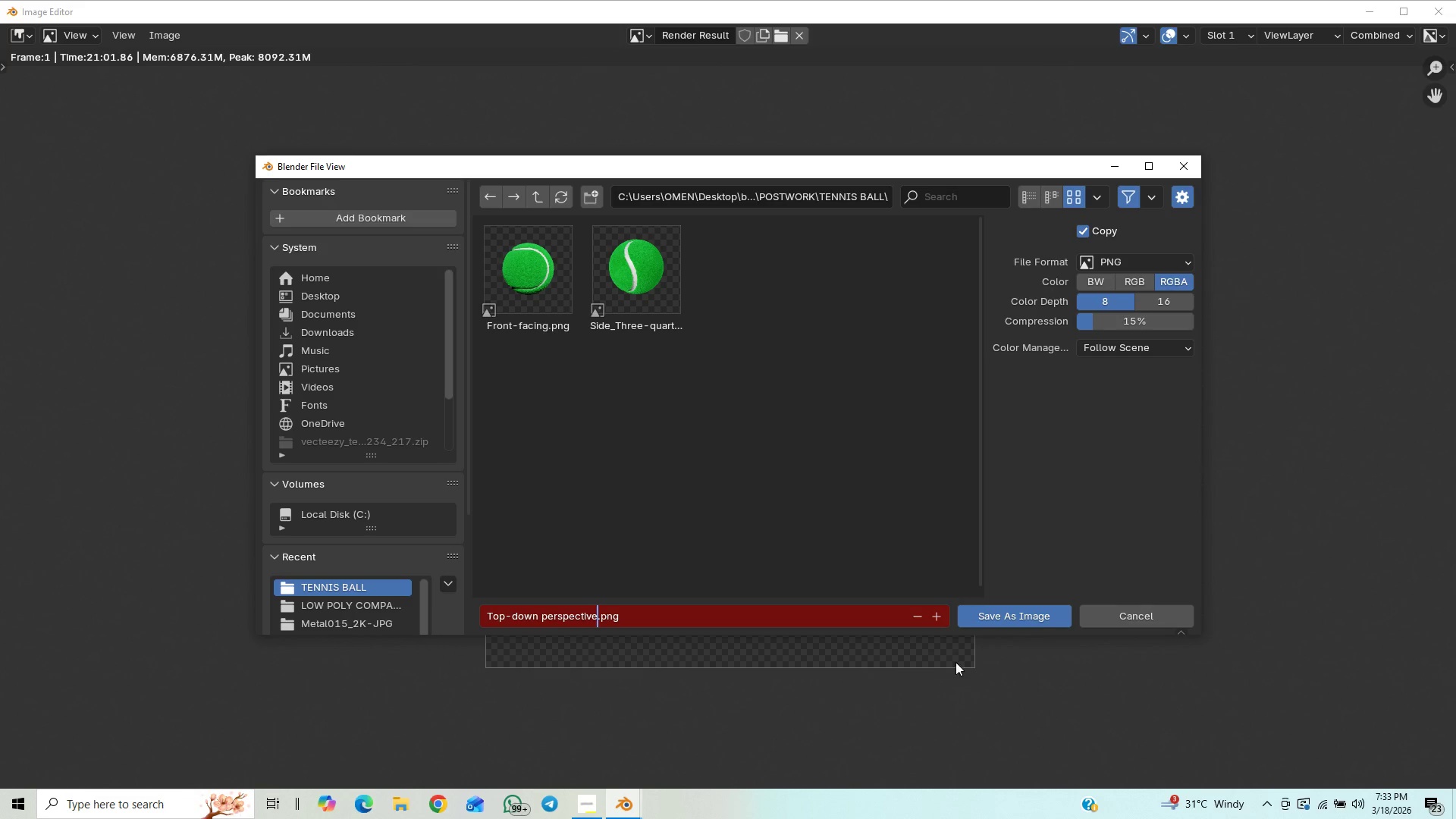 
left_click([1004, 621])
 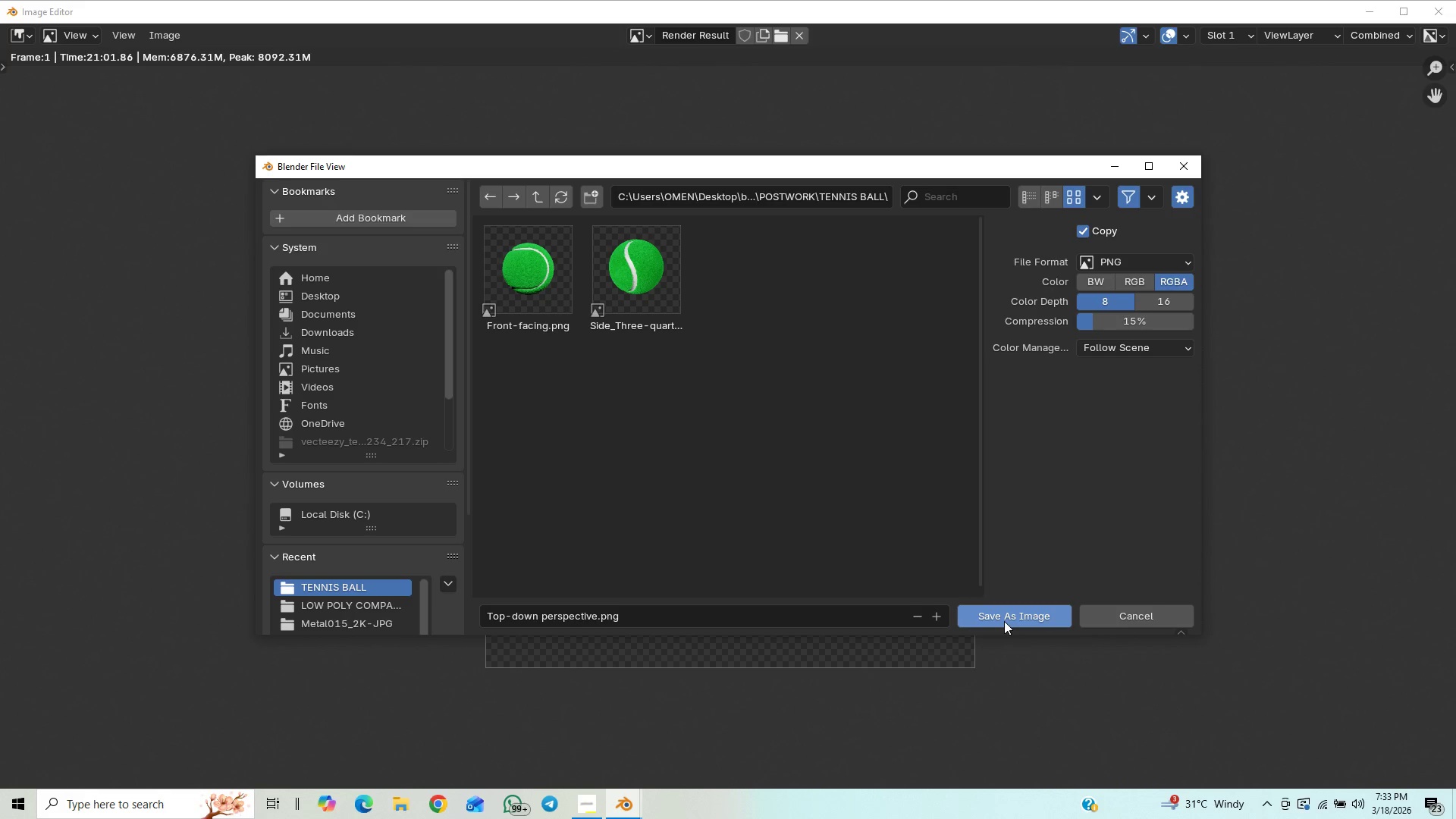 
left_click([1004, 621])
 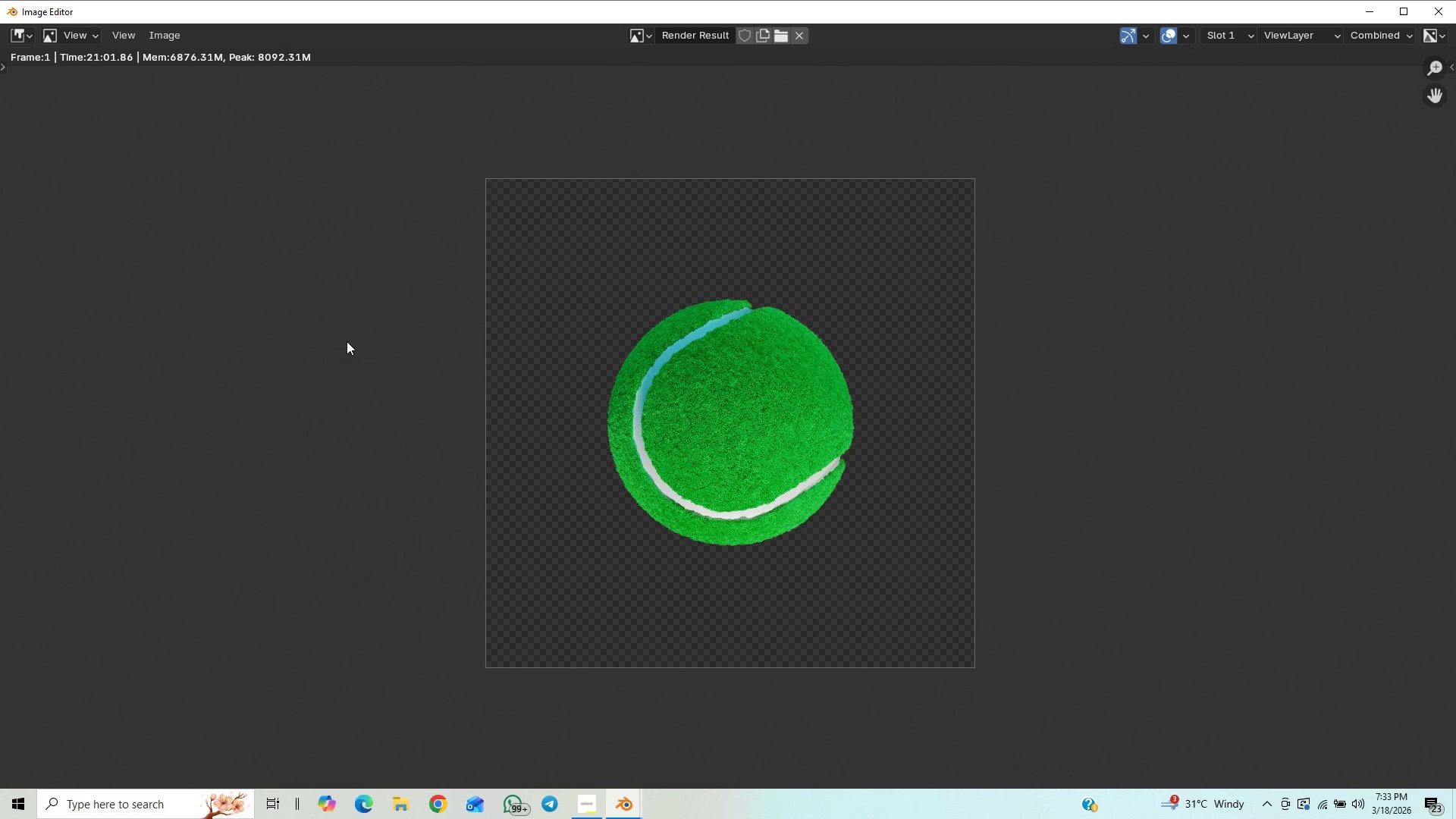 
left_click([143, 36])
 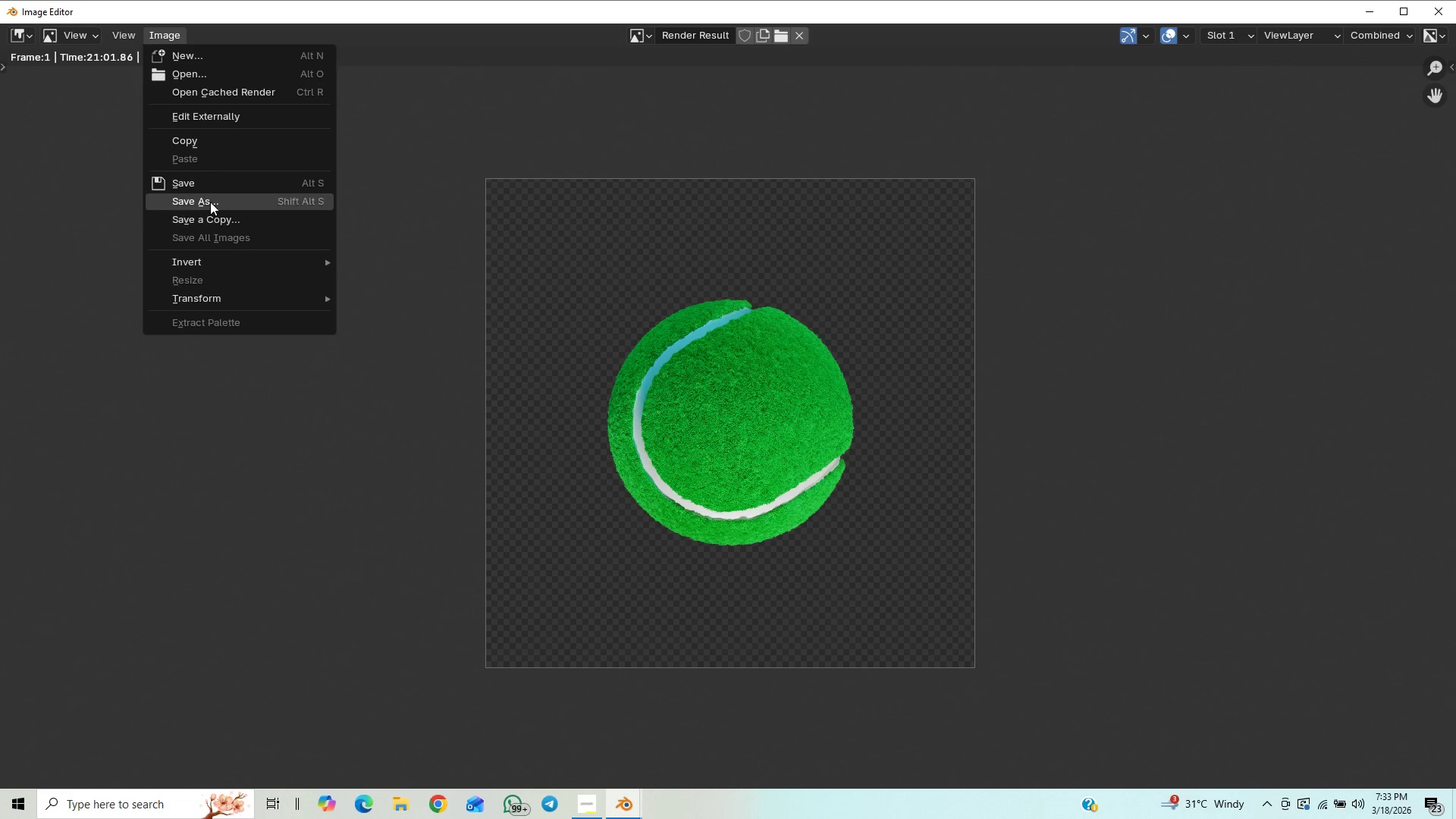 
left_click([209, 199])
 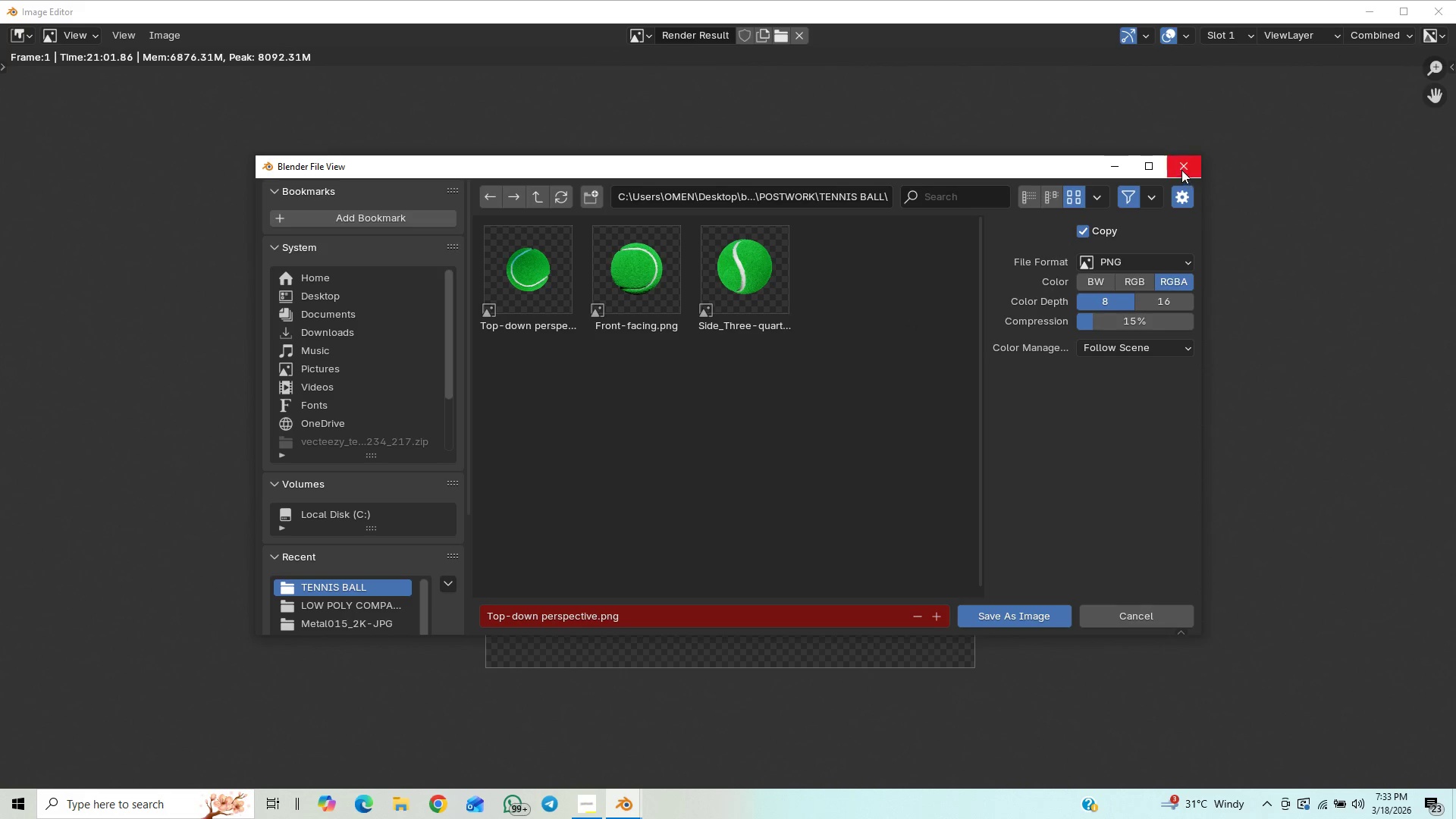 
wait(6.2)
 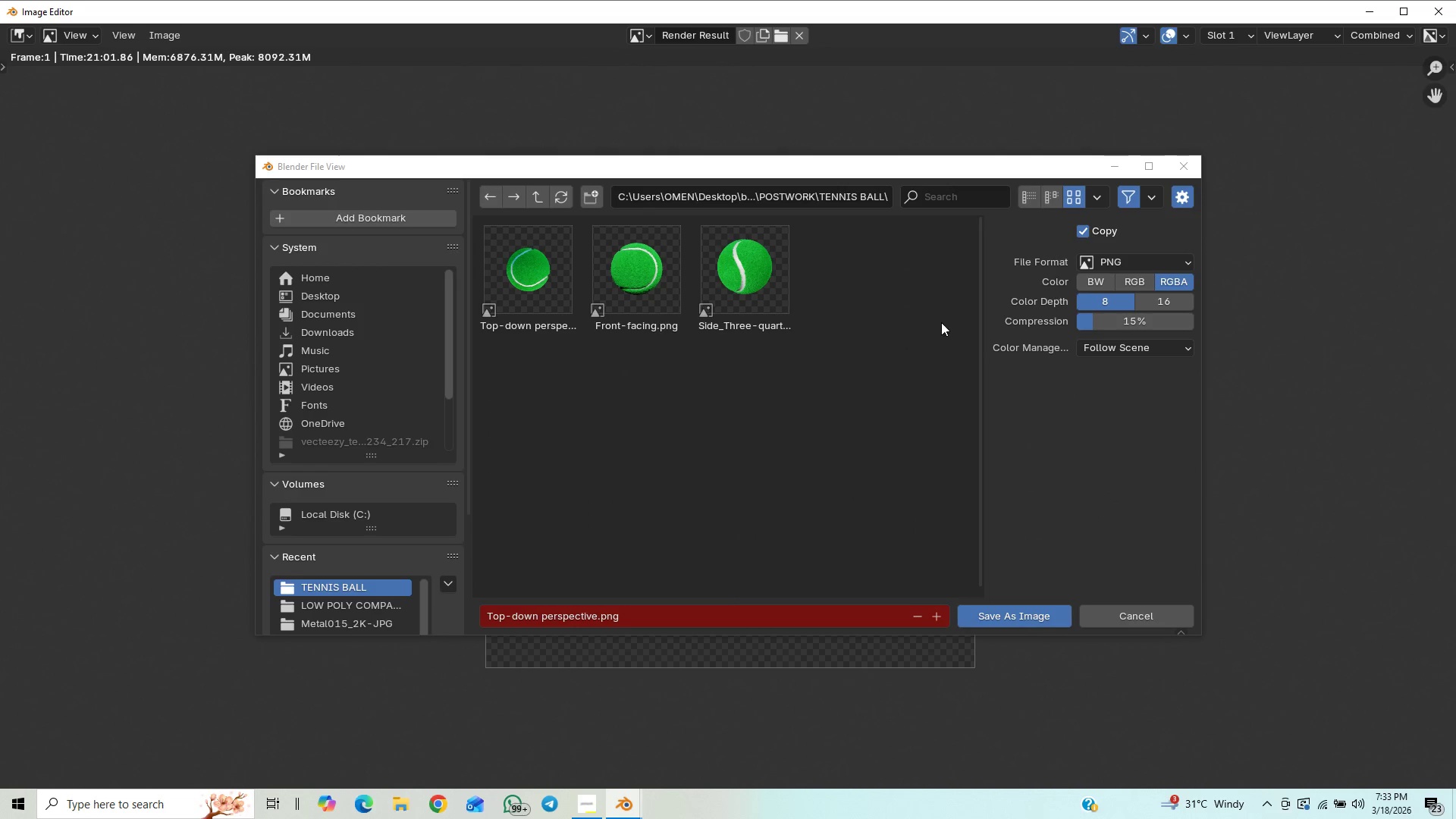 
left_click([1180, 167])
 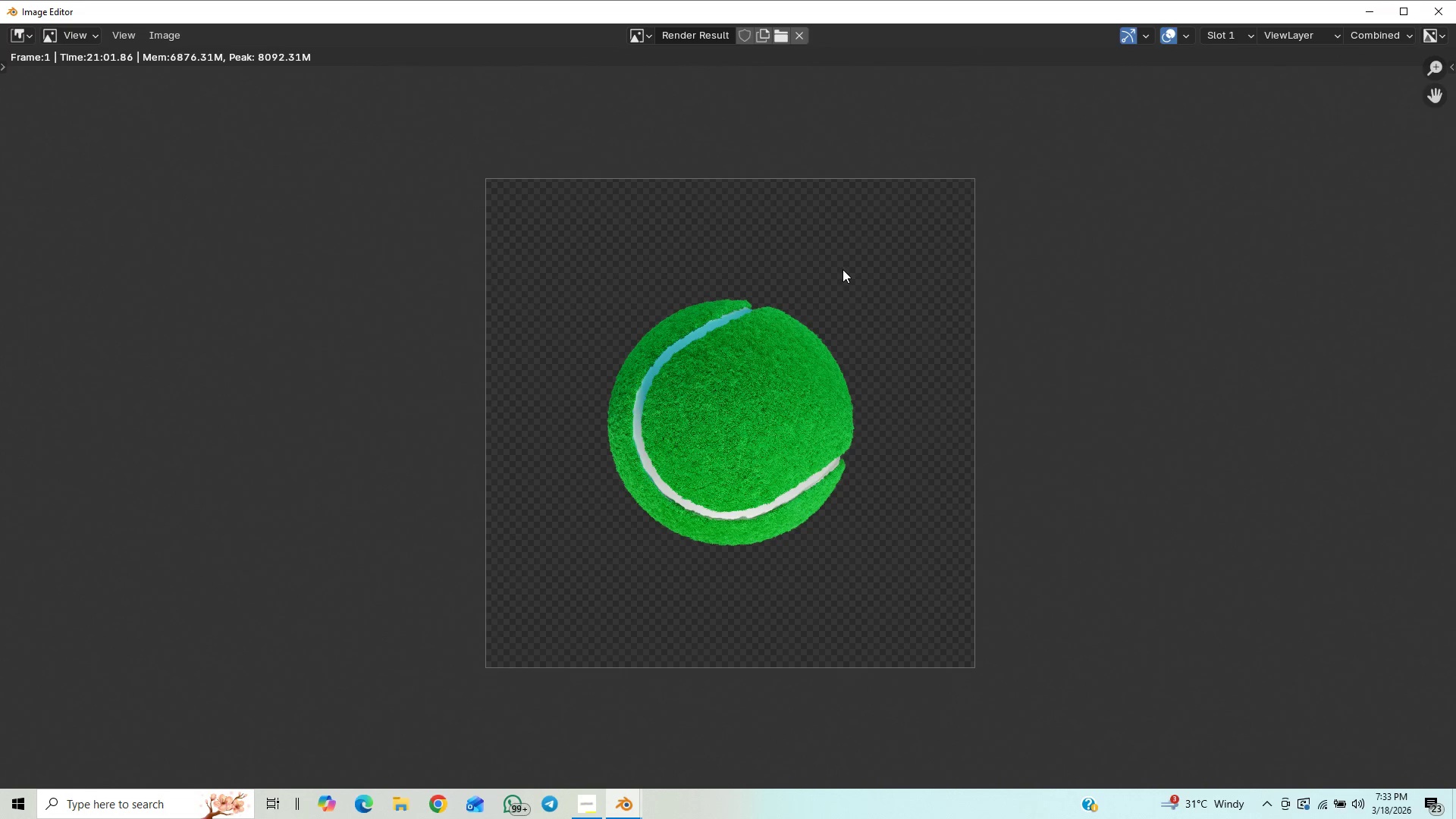 
key(Control+S)
 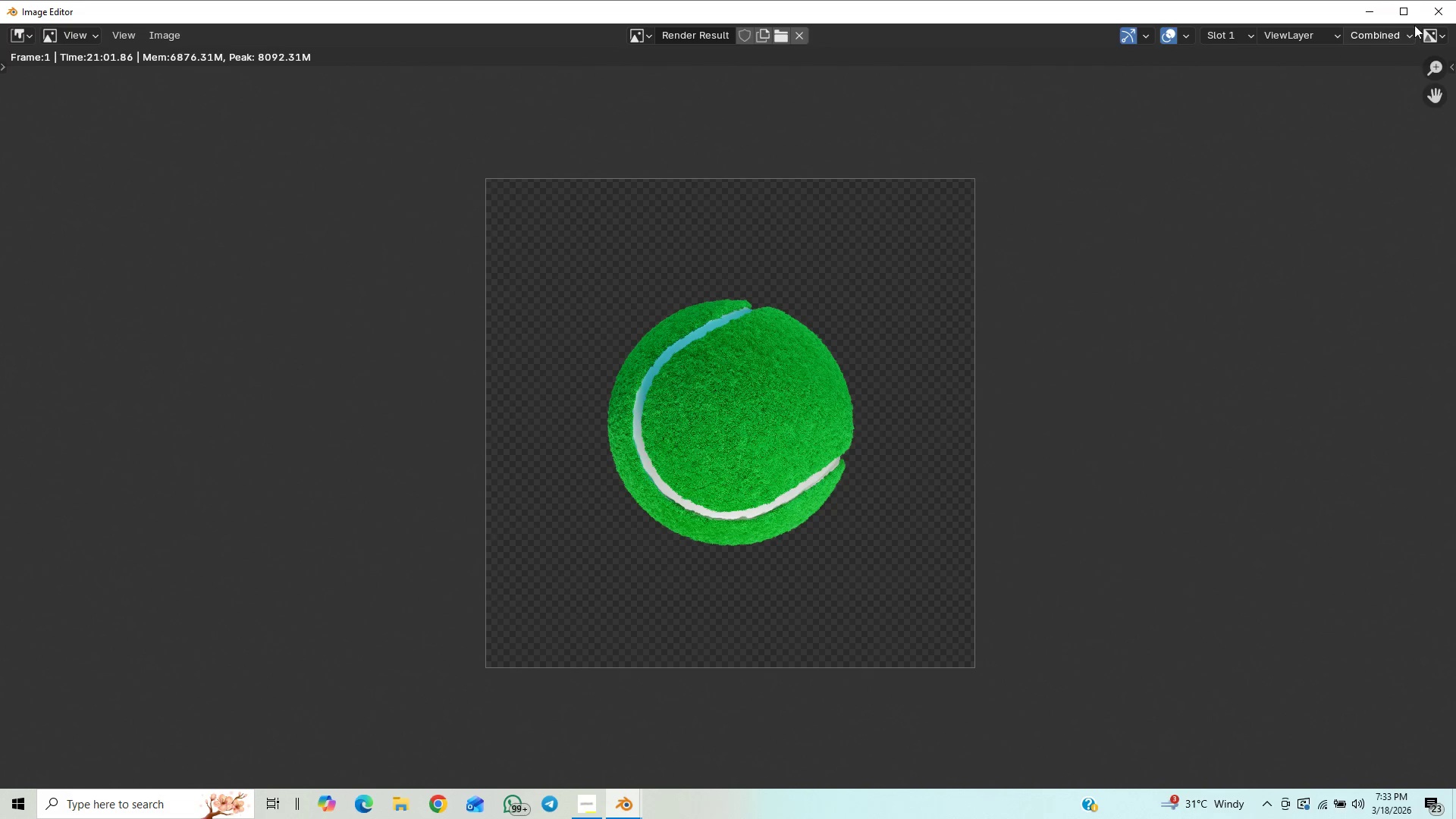 
left_click([1425, 15])
 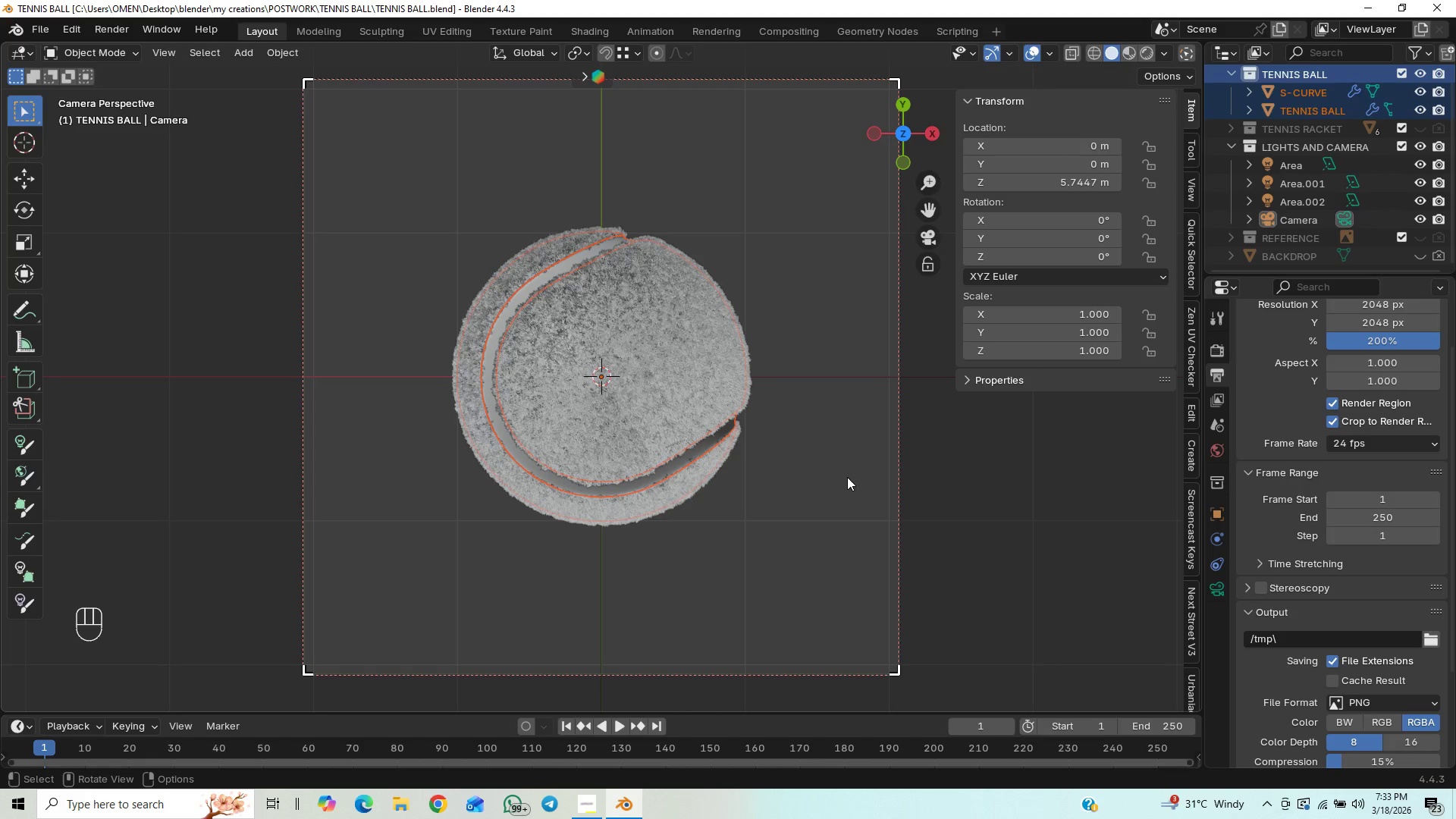 